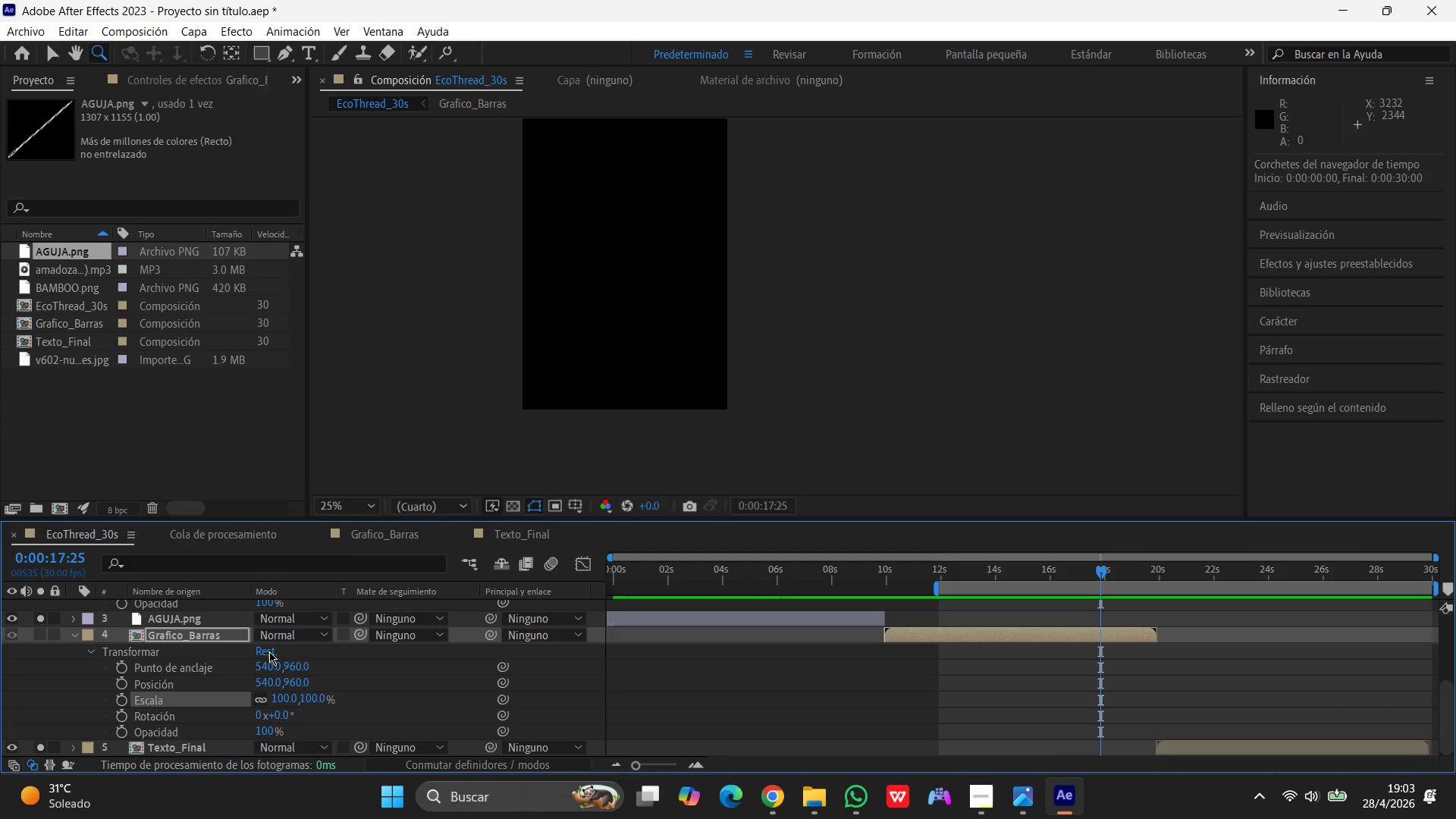 
left_click([269, 651])
 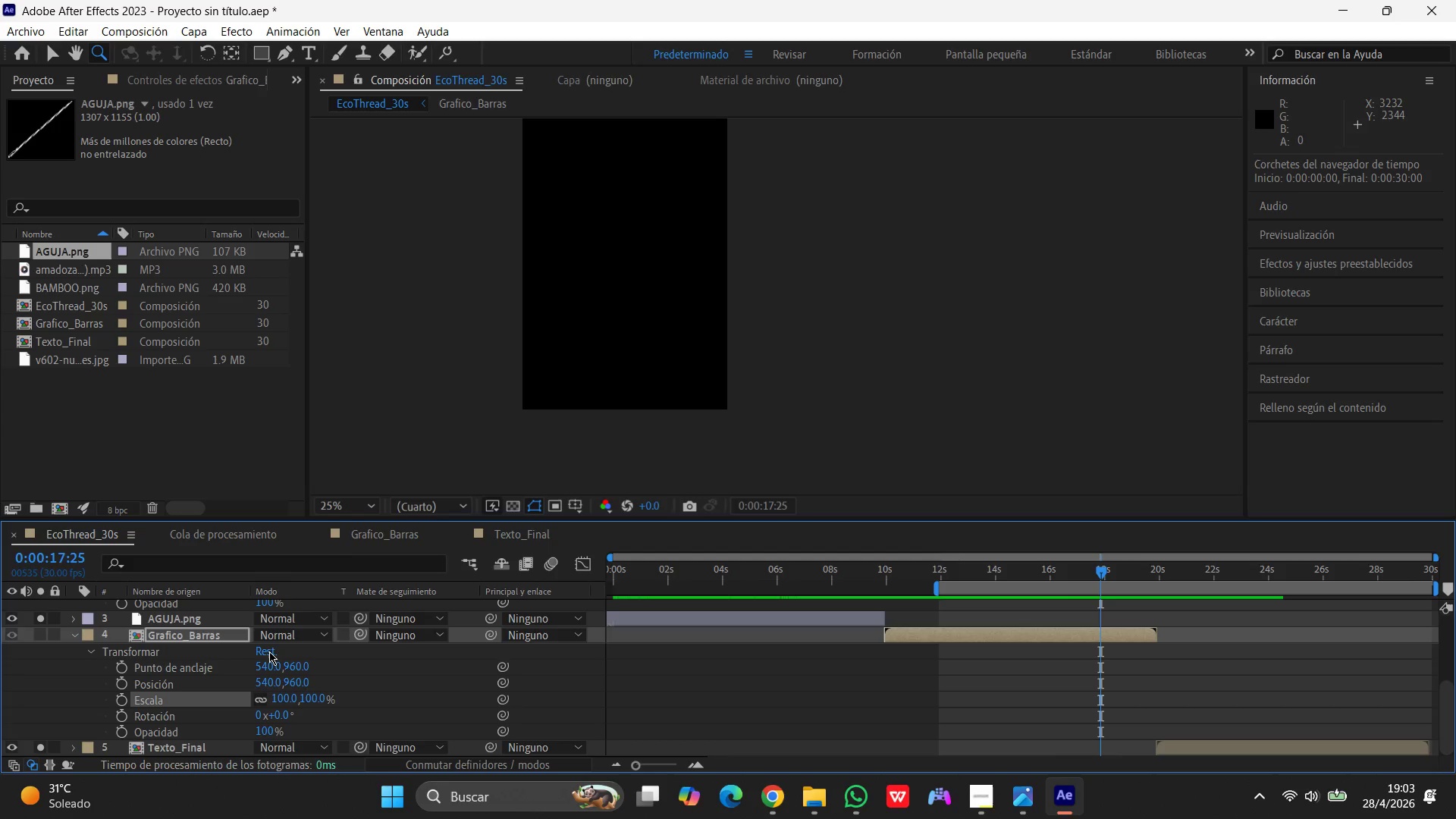 
left_click([269, 651])
 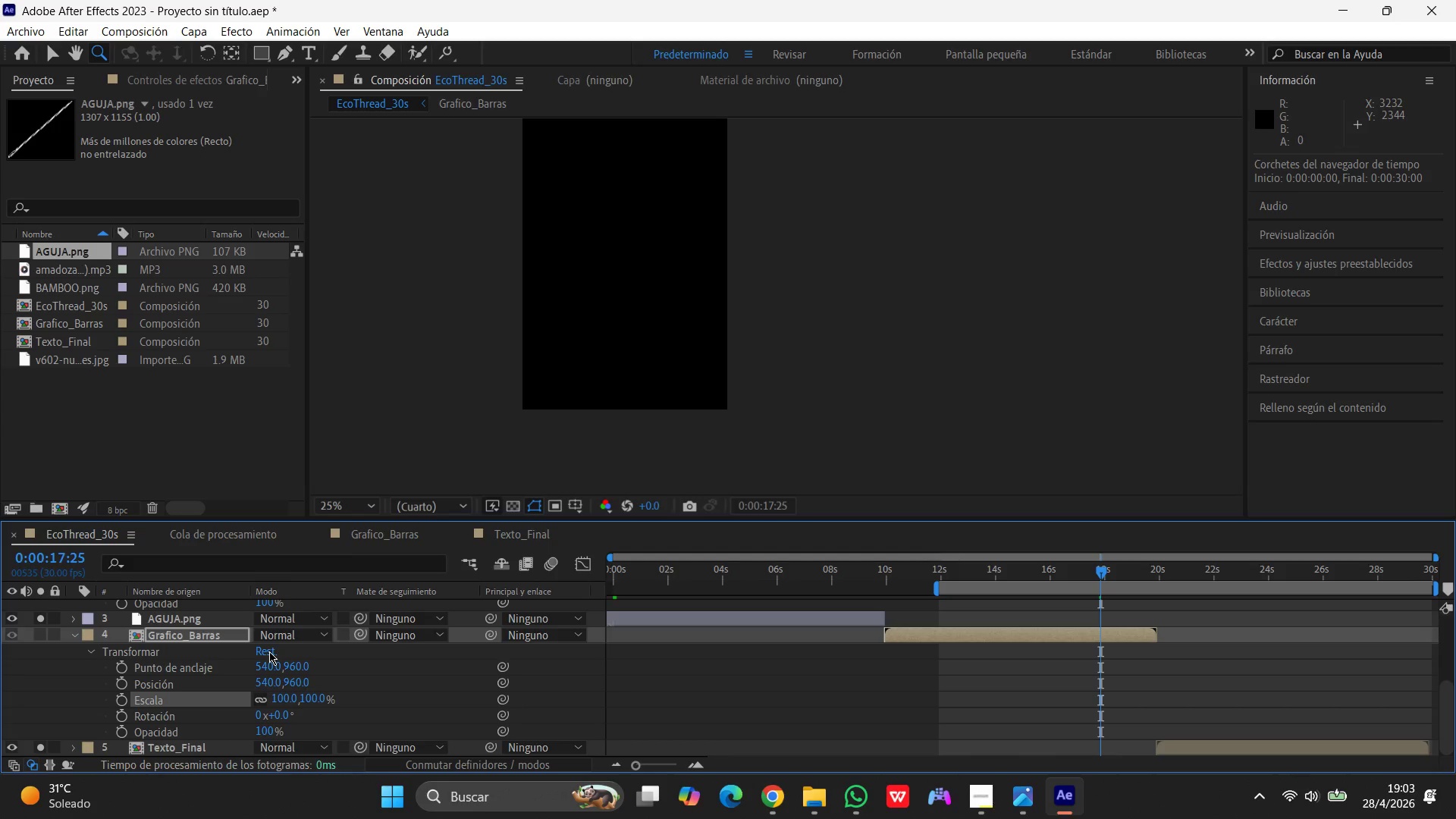 
left_click([269, 651])
 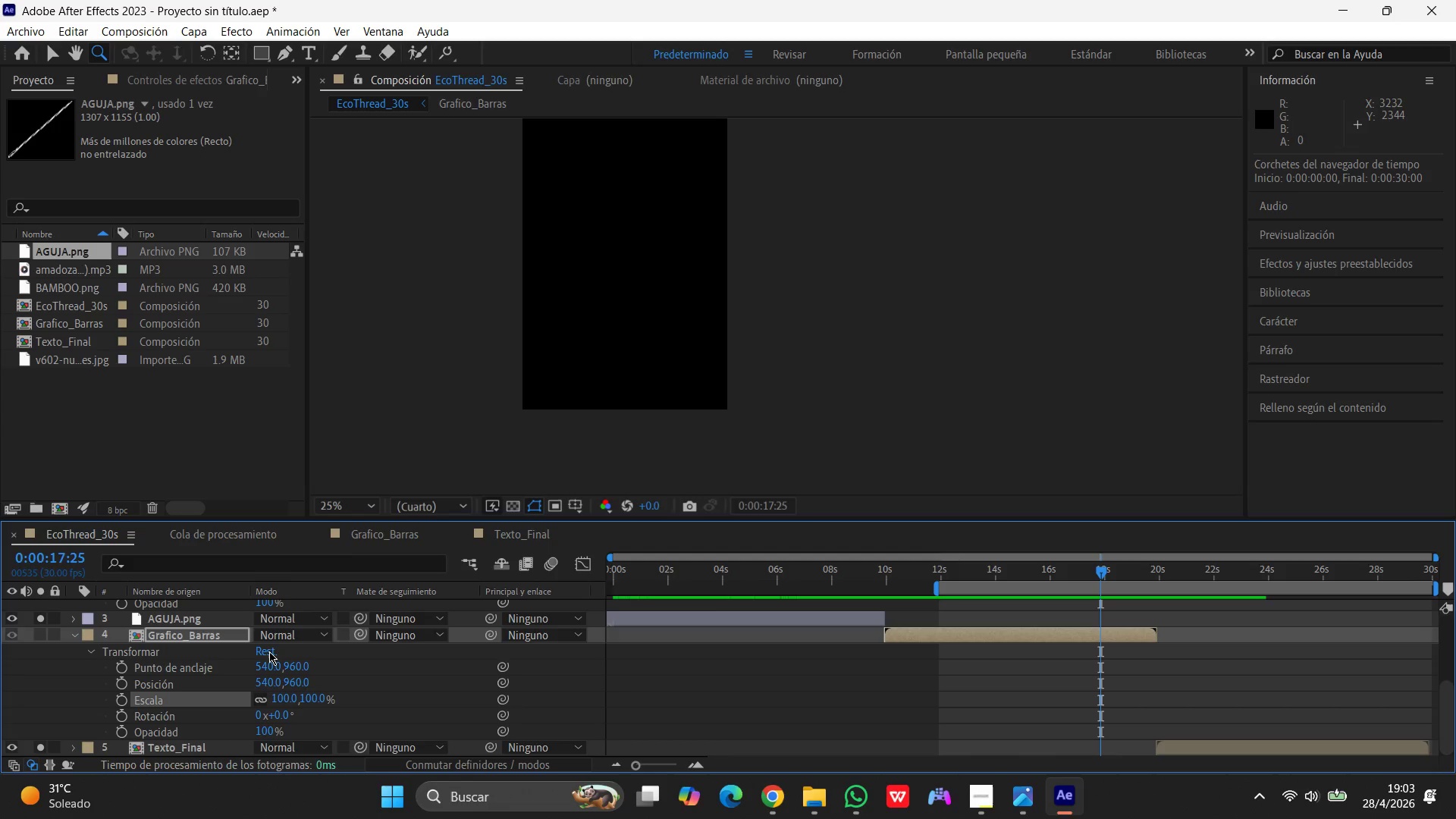 
left_click([269, 651])
 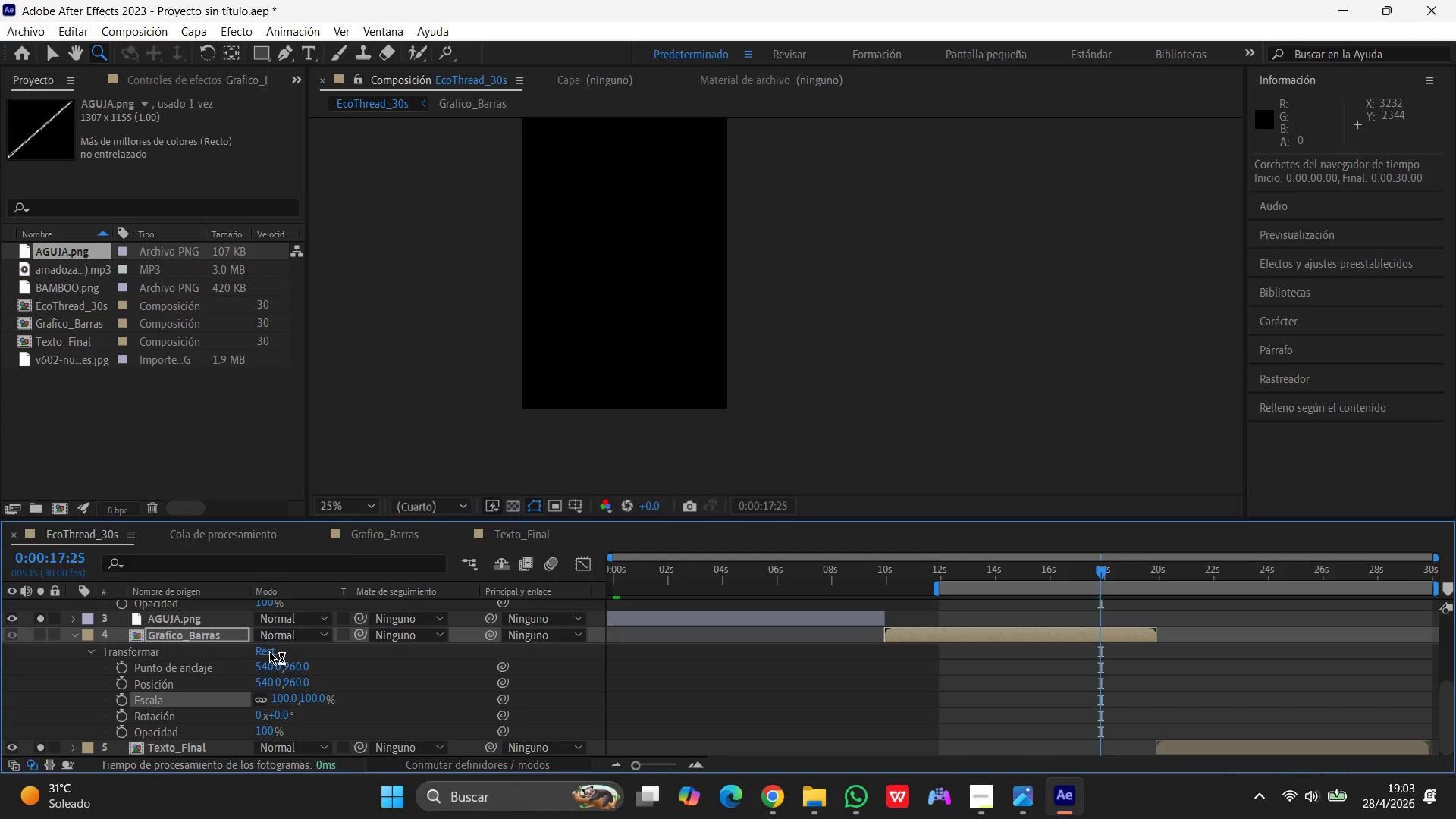 
left_click([269, 651])
 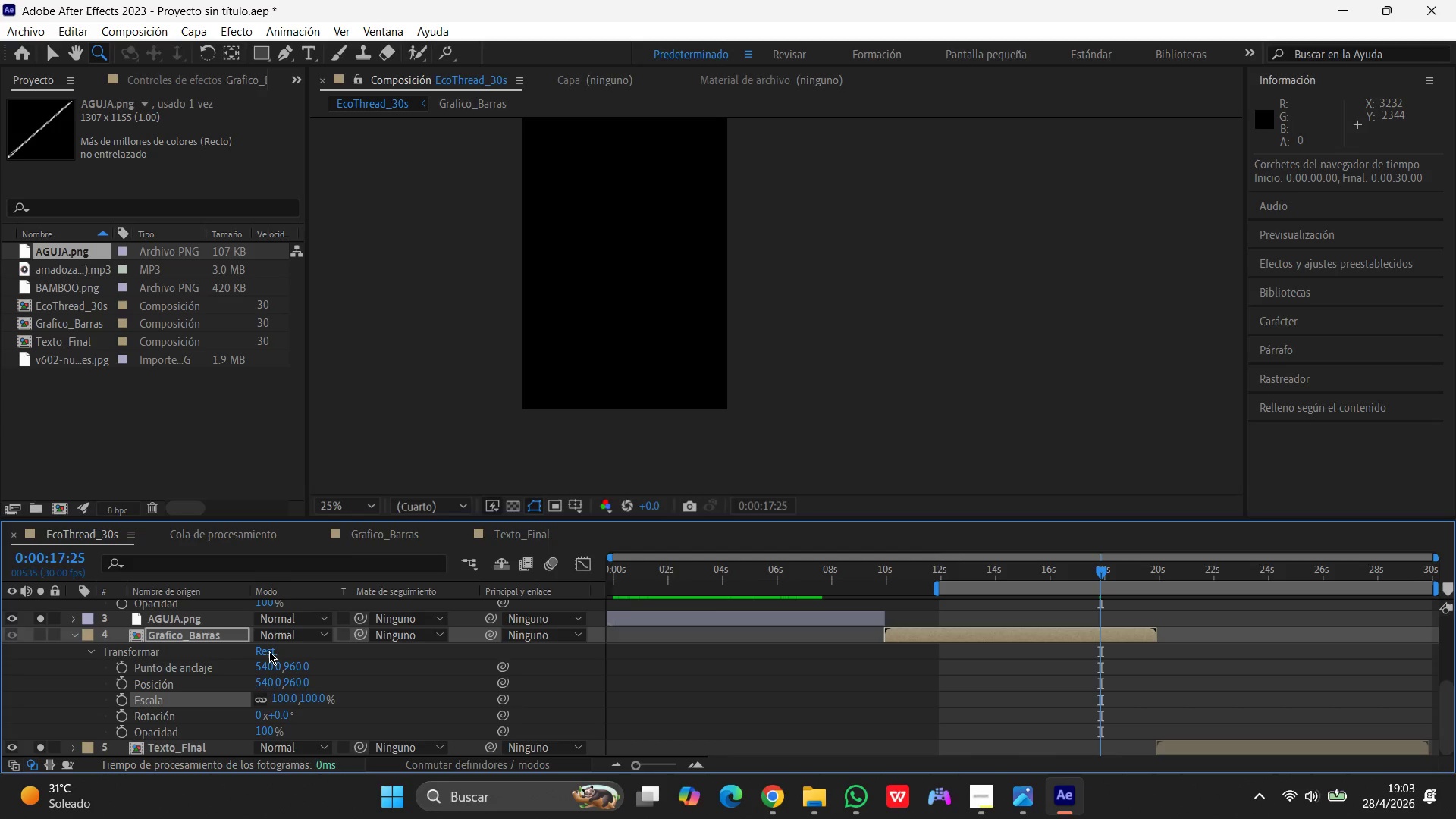 
left_click([269, 651])
 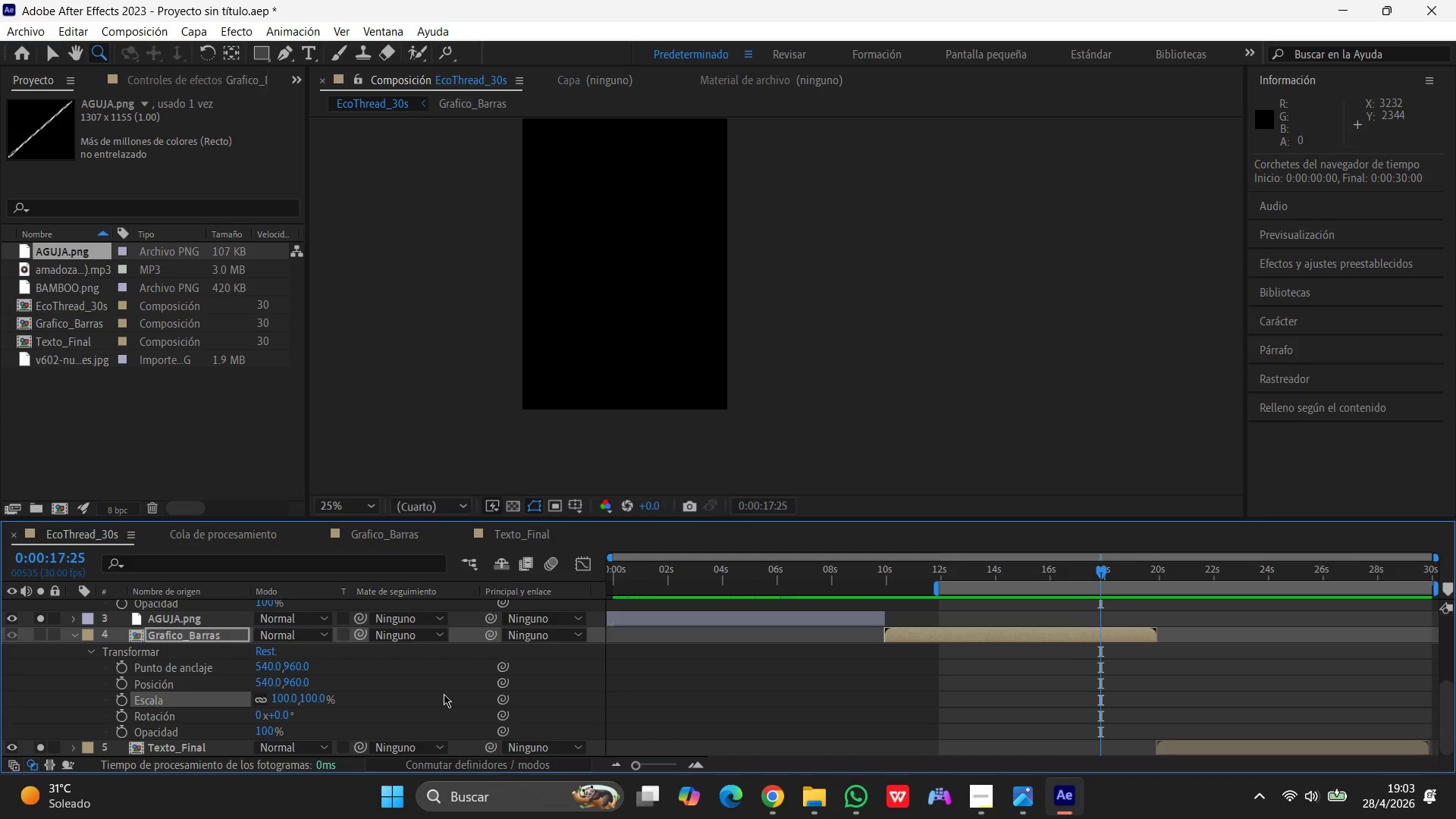 
wait(40.06)
 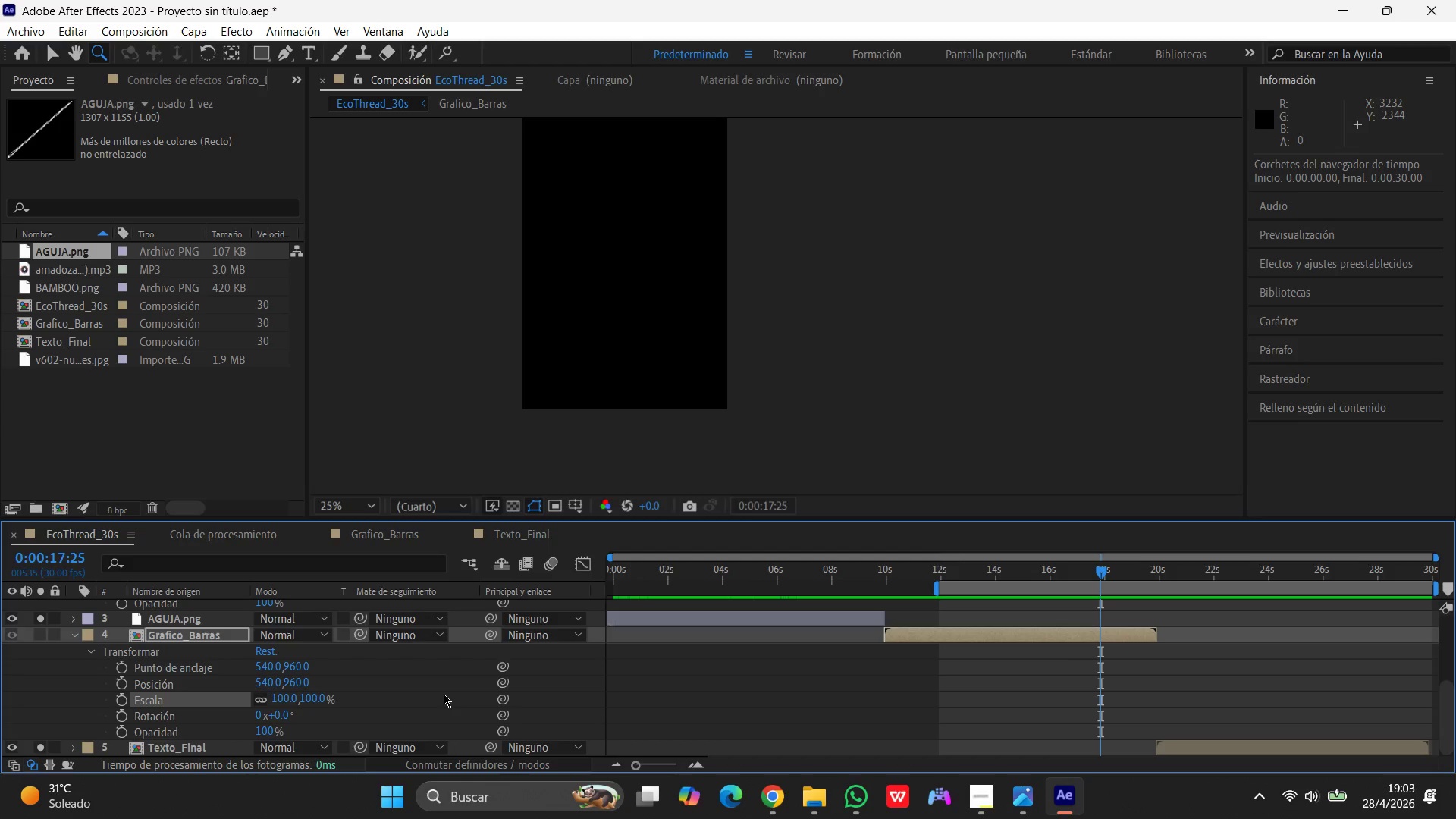 
left_click([265, 651])
 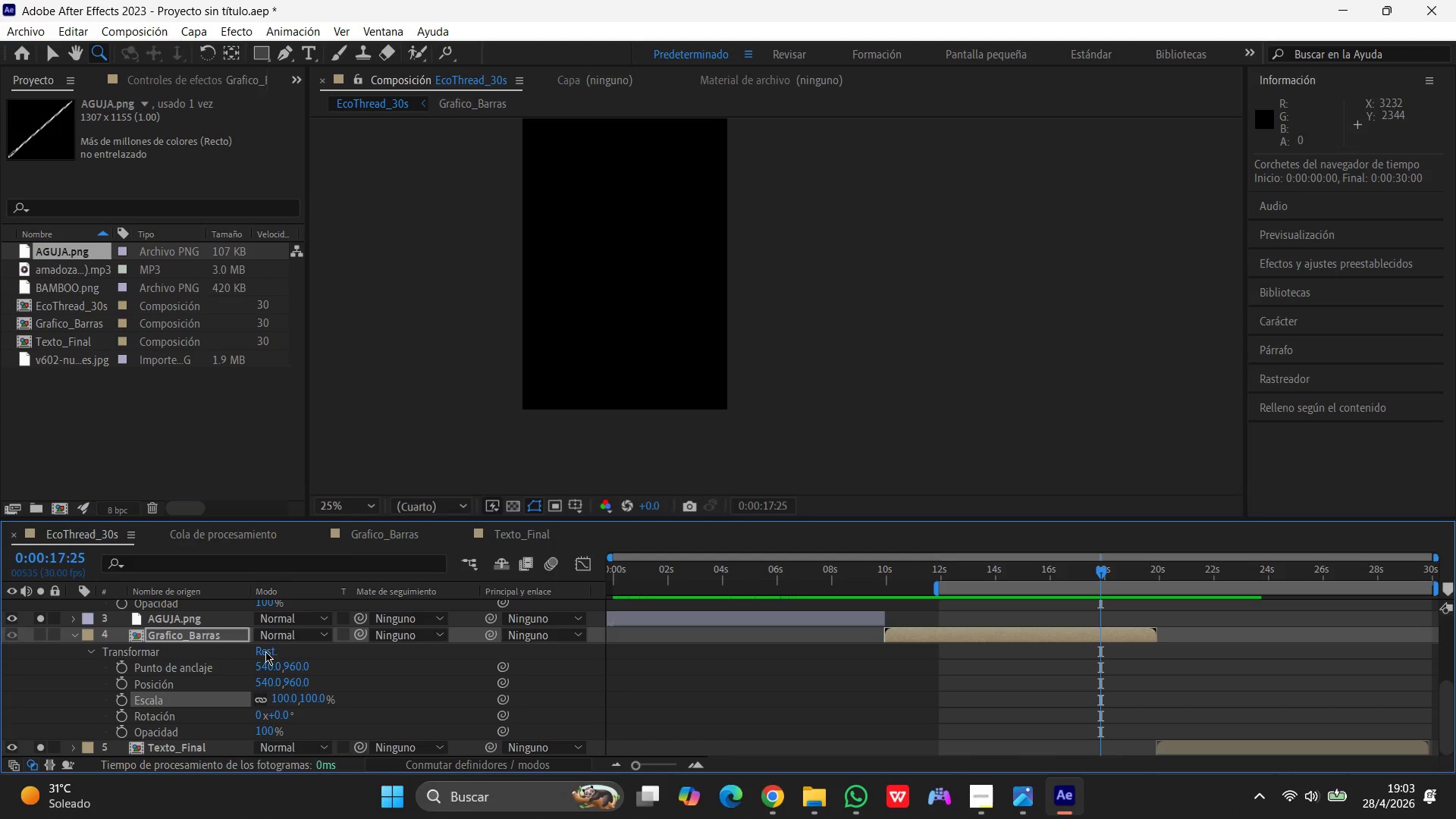 
left_click([265, 651])
 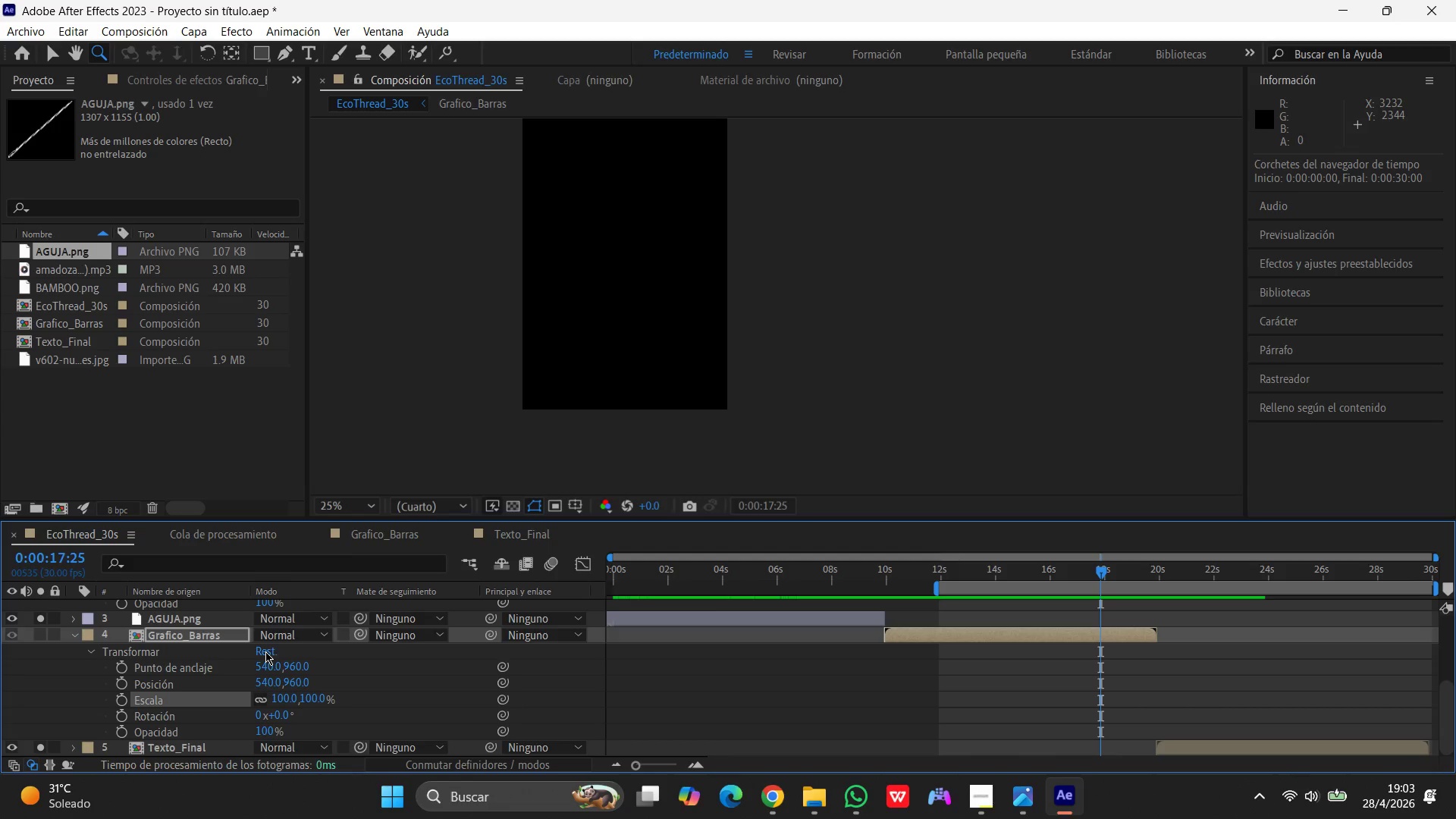 
left_click([265, 651])
 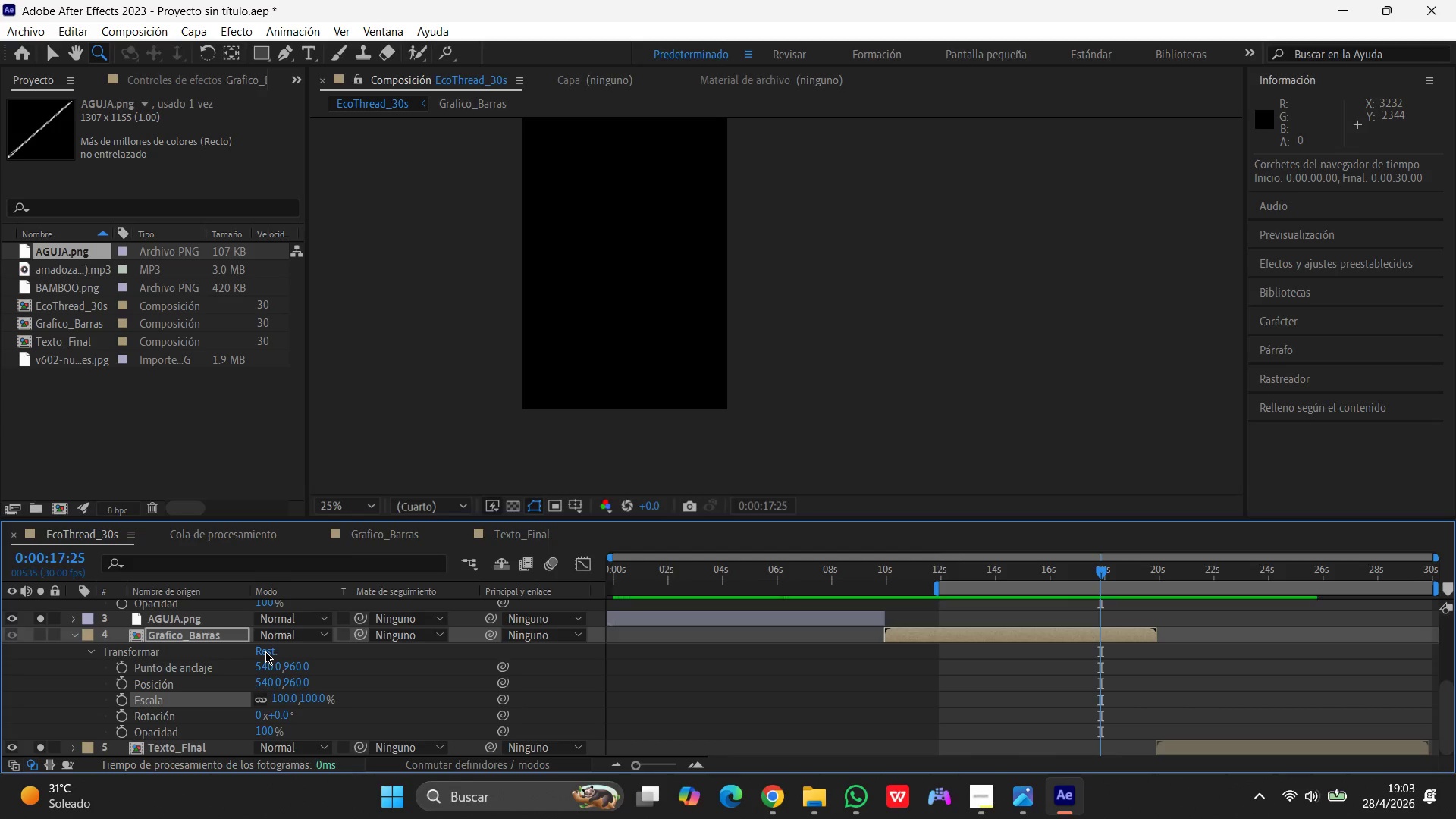 
left_click([265, 651])
 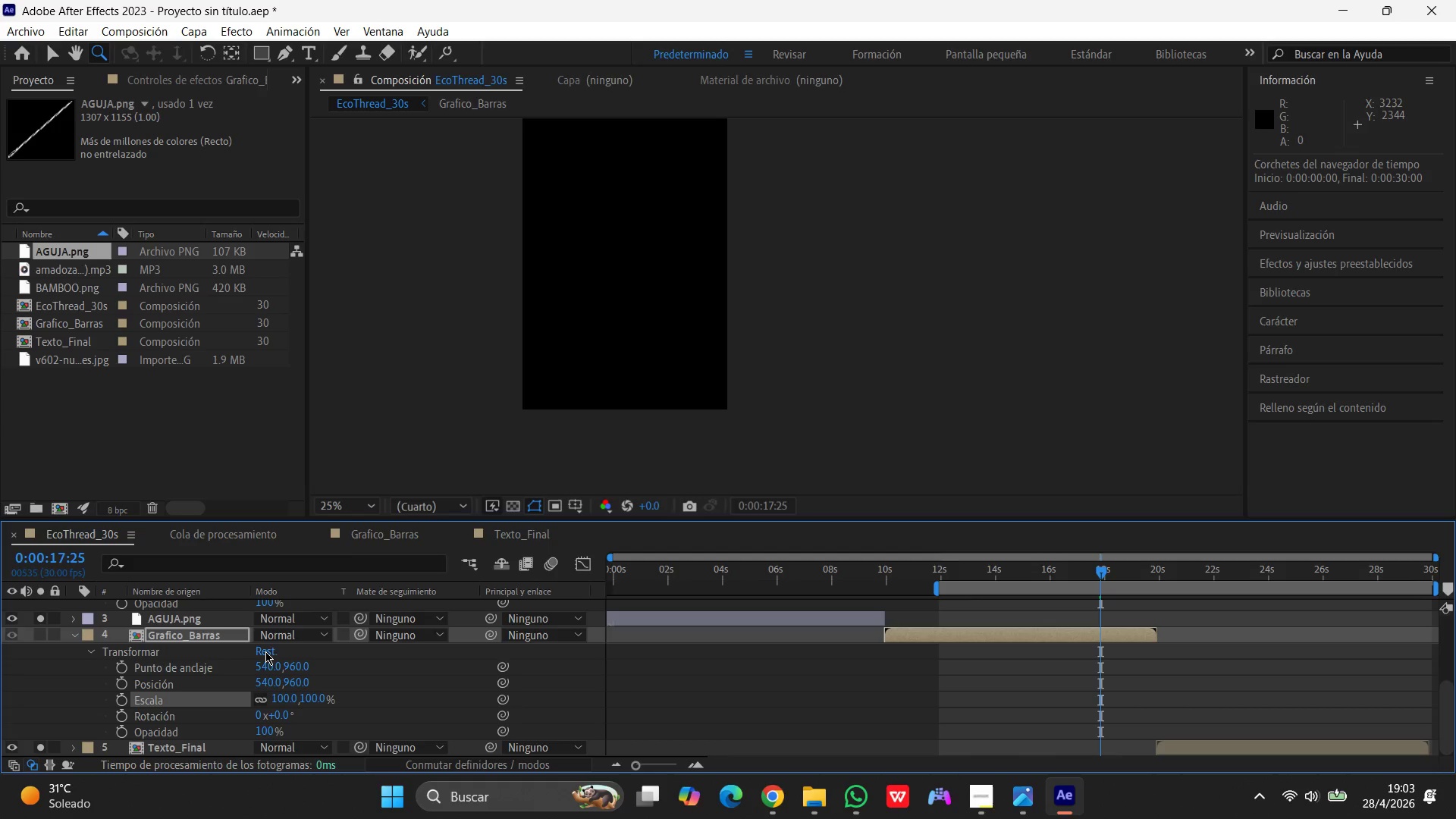 
left_click([265, 651])
 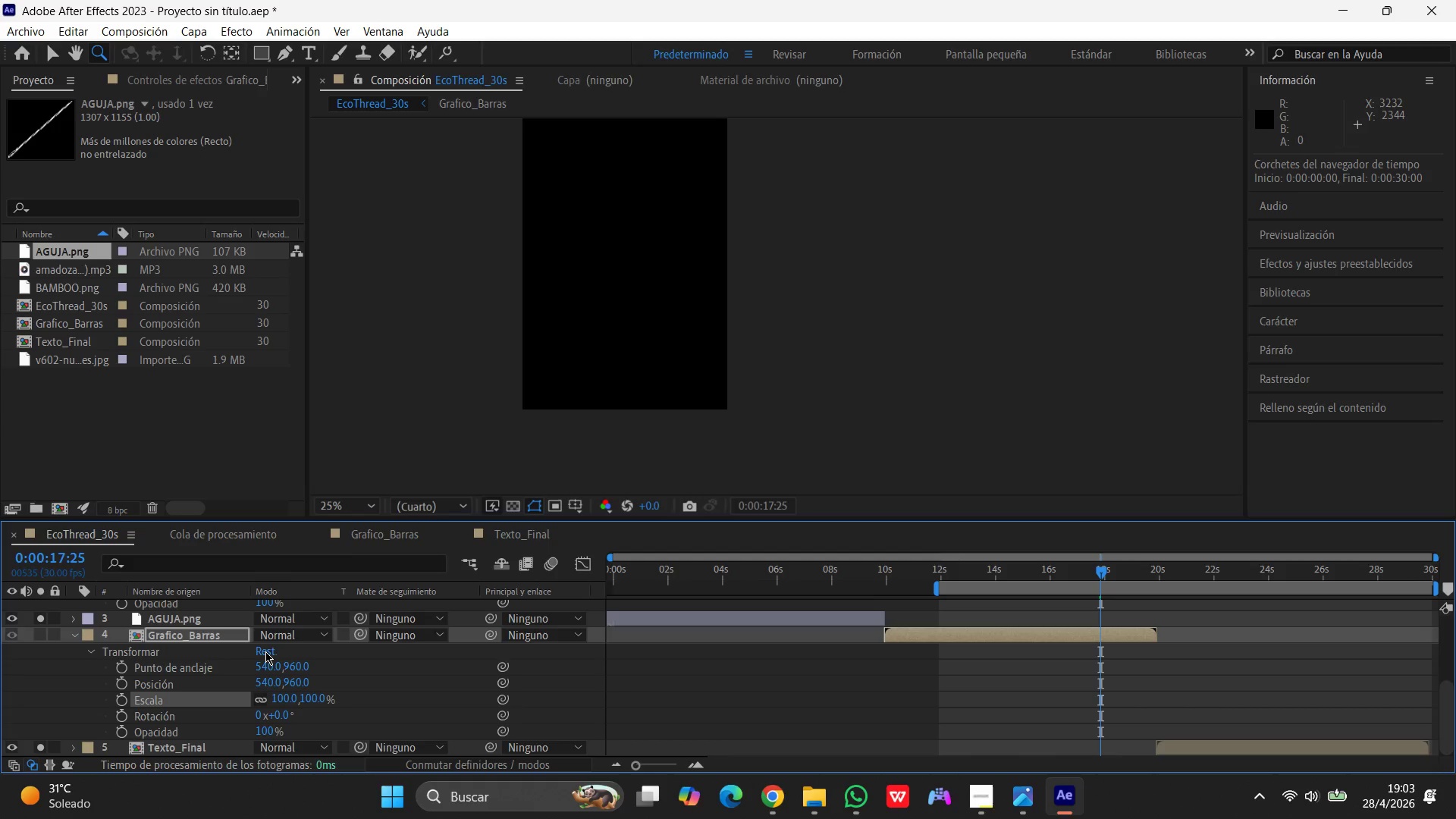 
left_click([265, 651])
 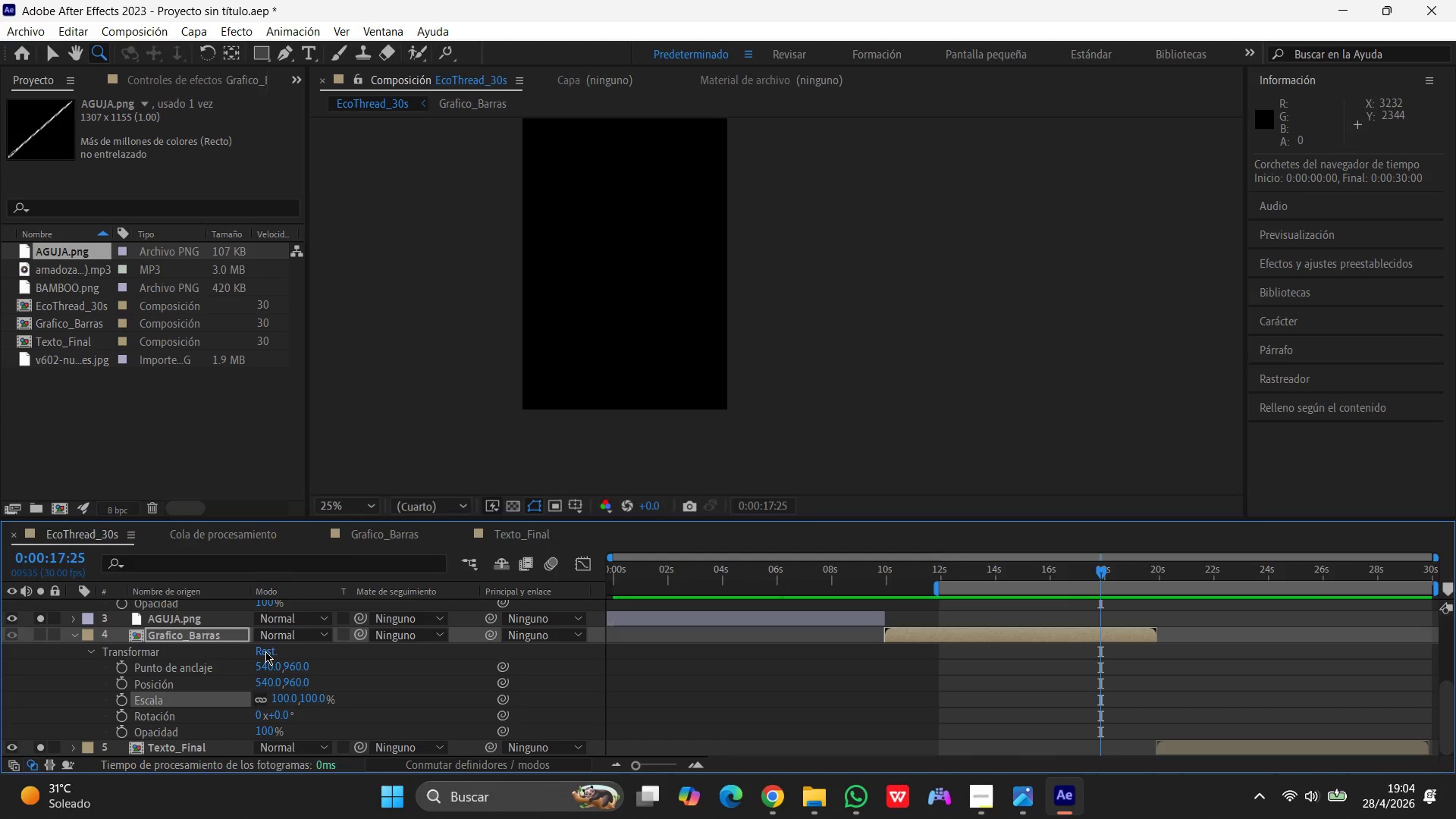 
triple_click([265, 651])
 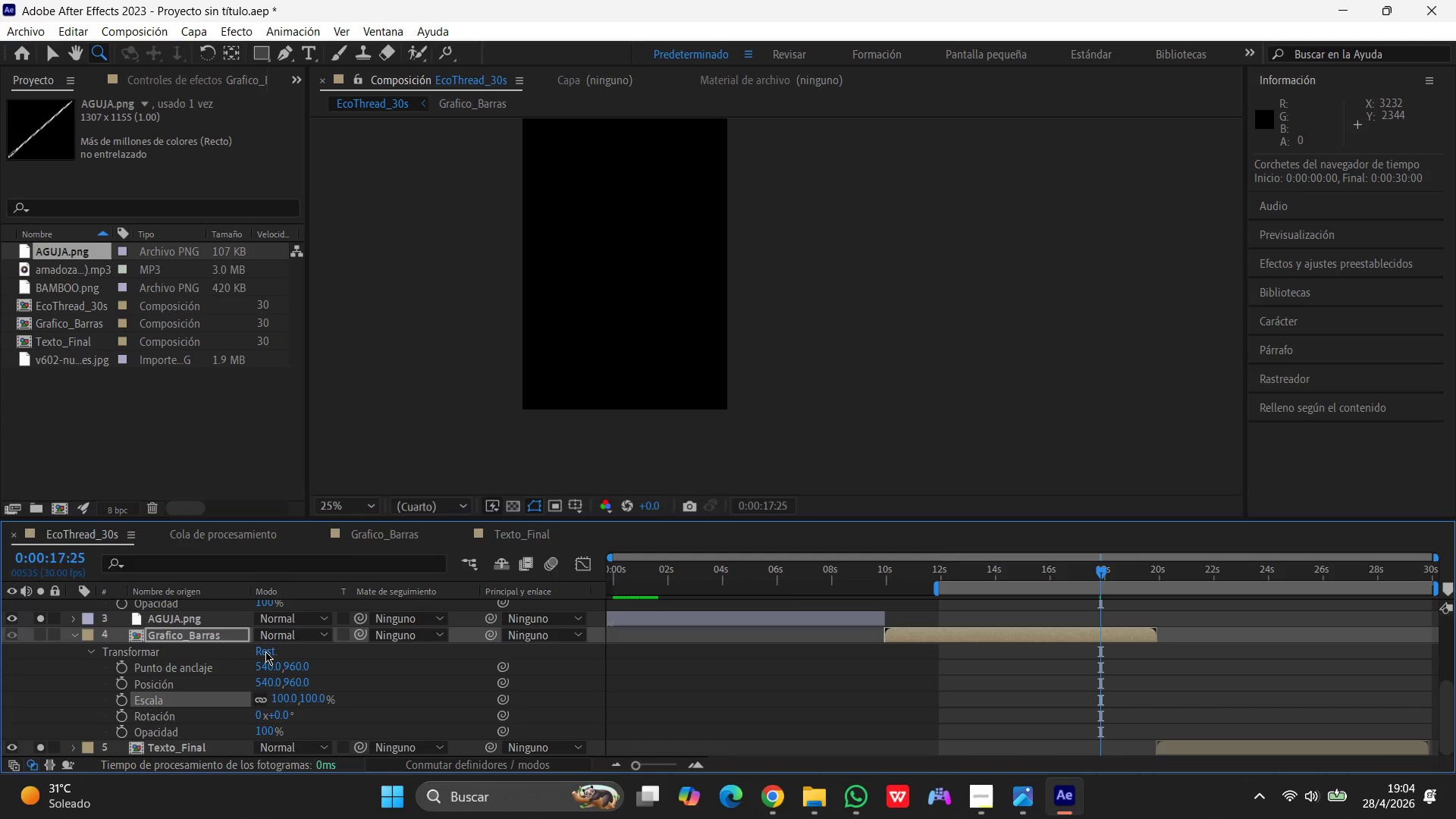 
triple_click([265, 651])
 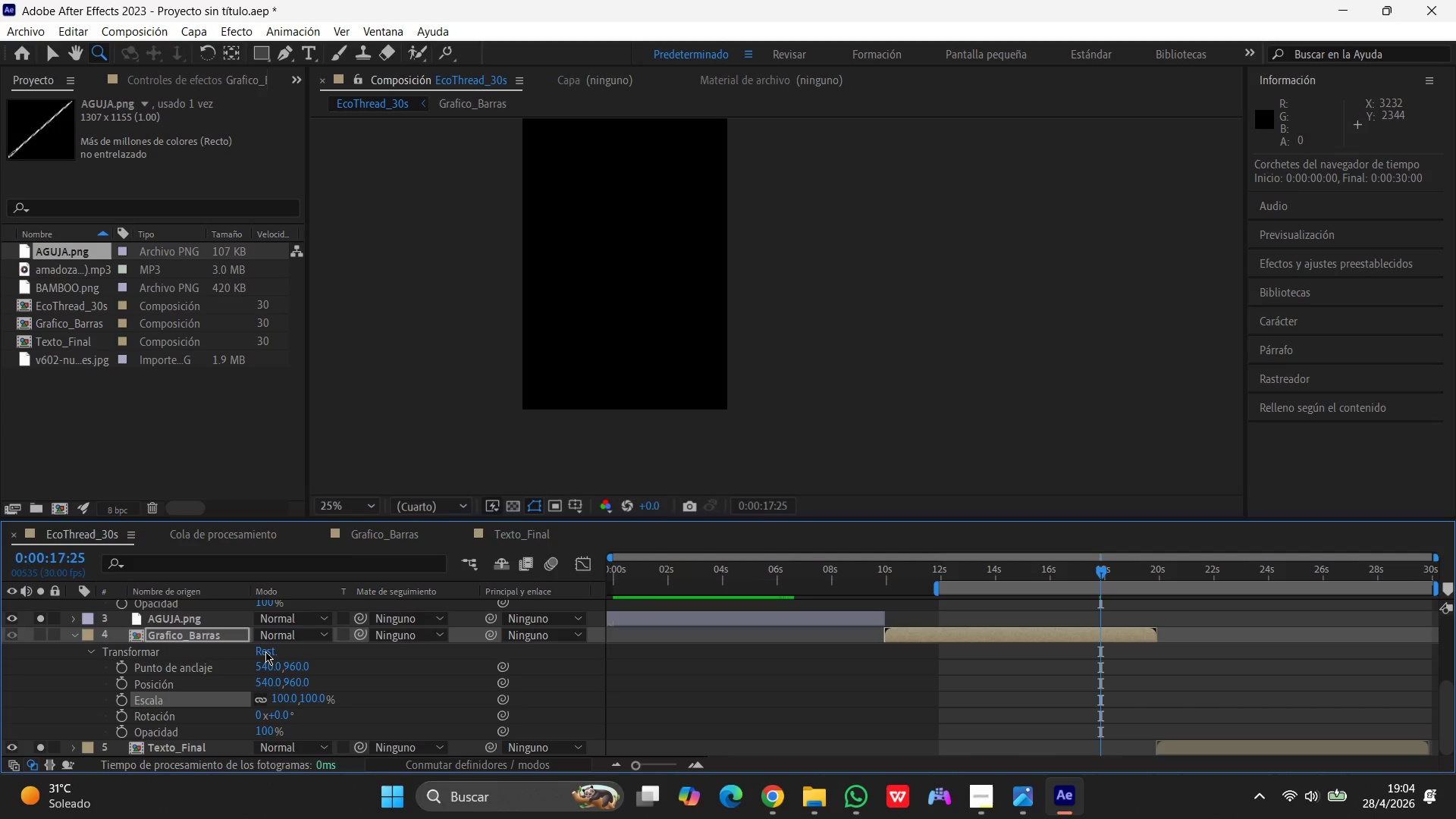 
left_click([265, 651])
 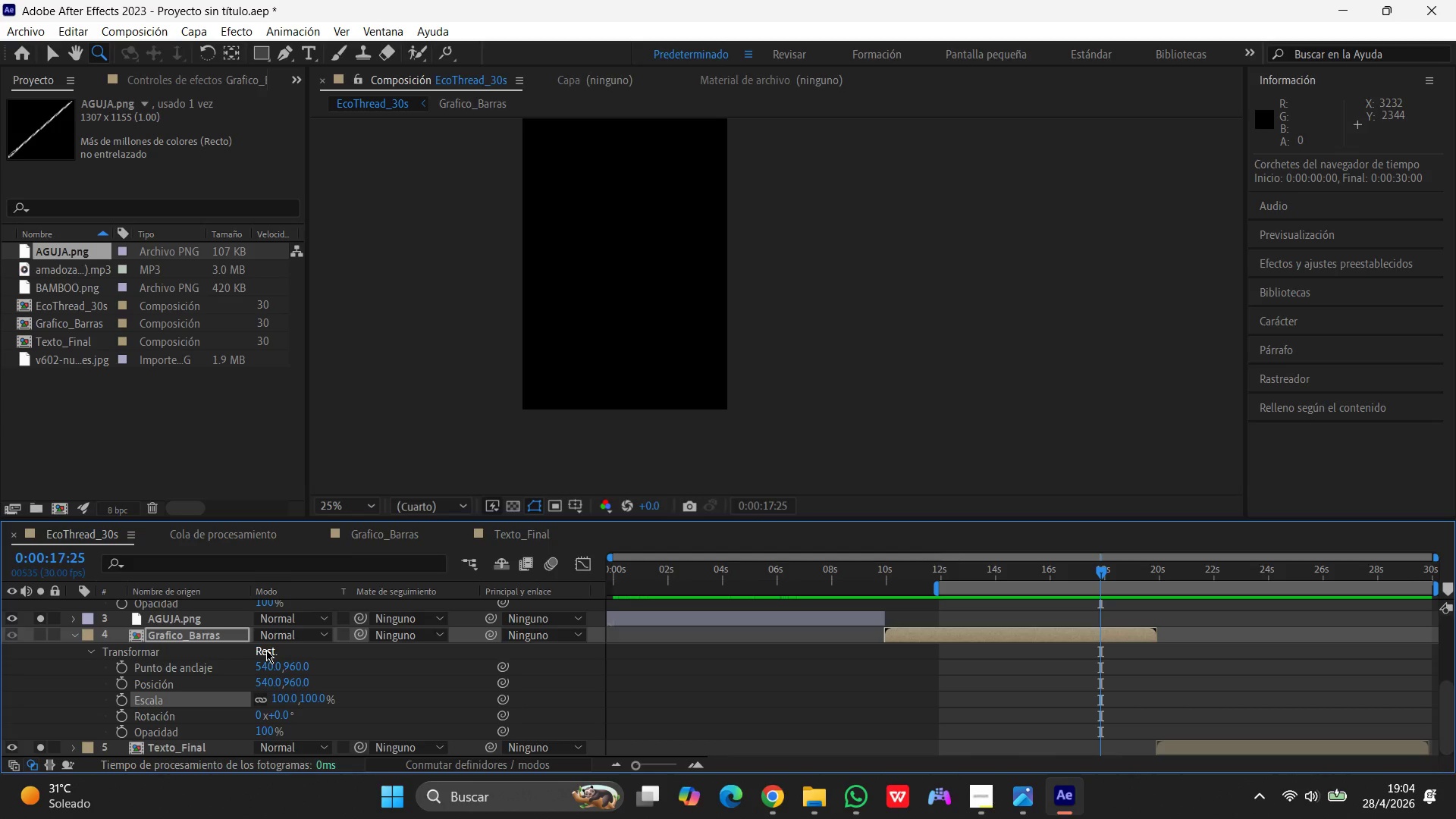 
wait(5.14)
 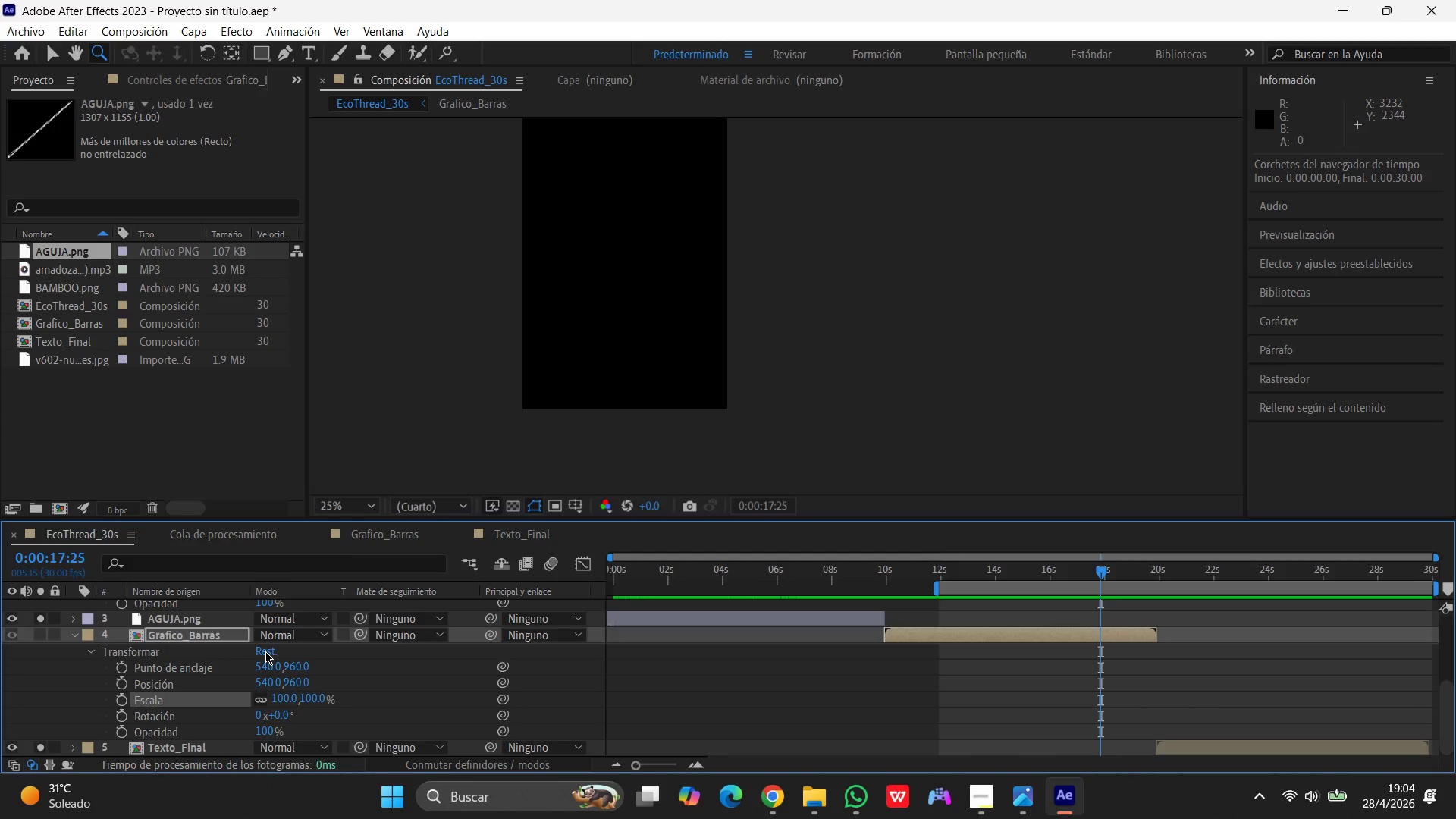 
left_click([296, 673])
 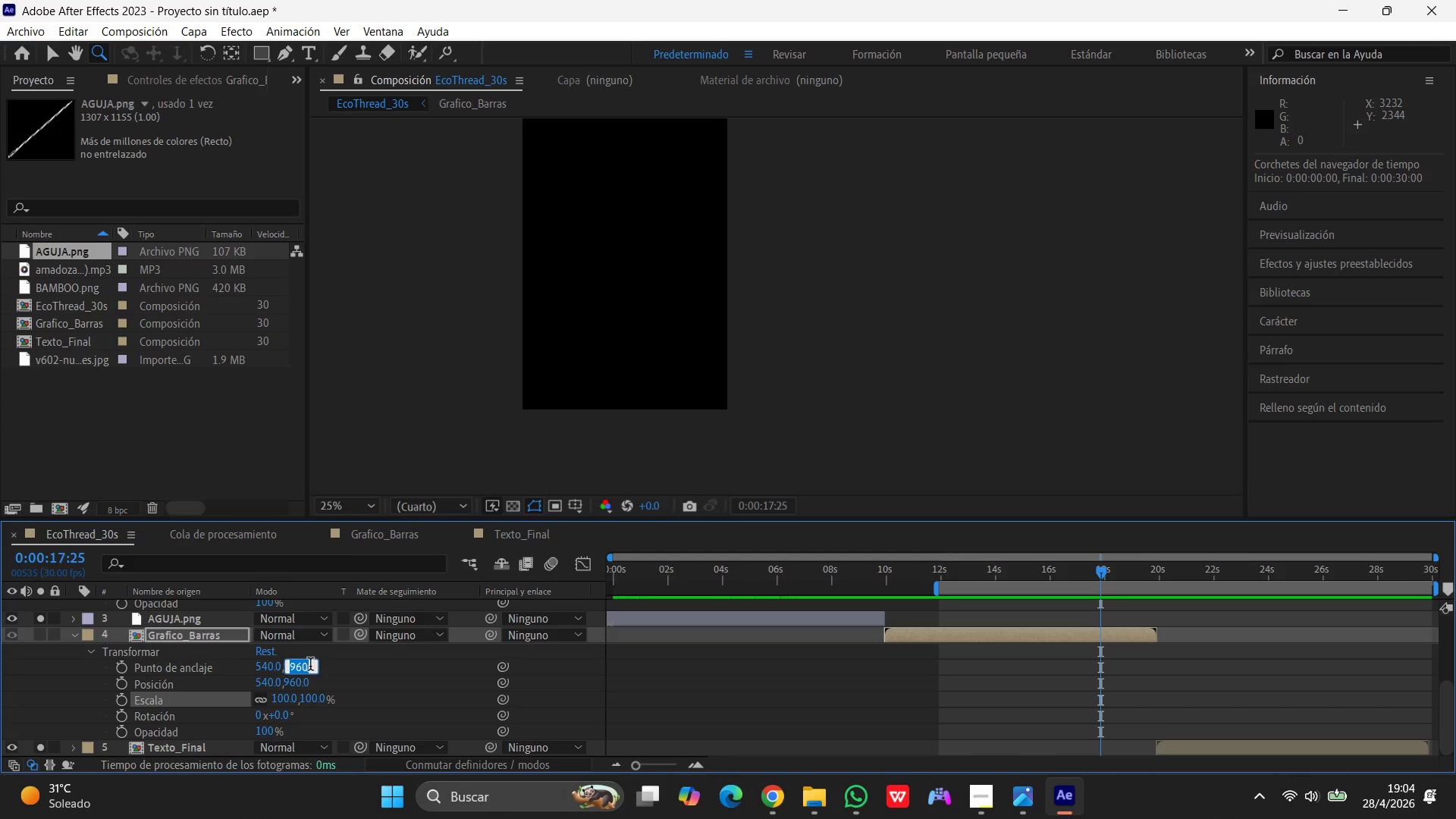 
left_click([310, 666])
 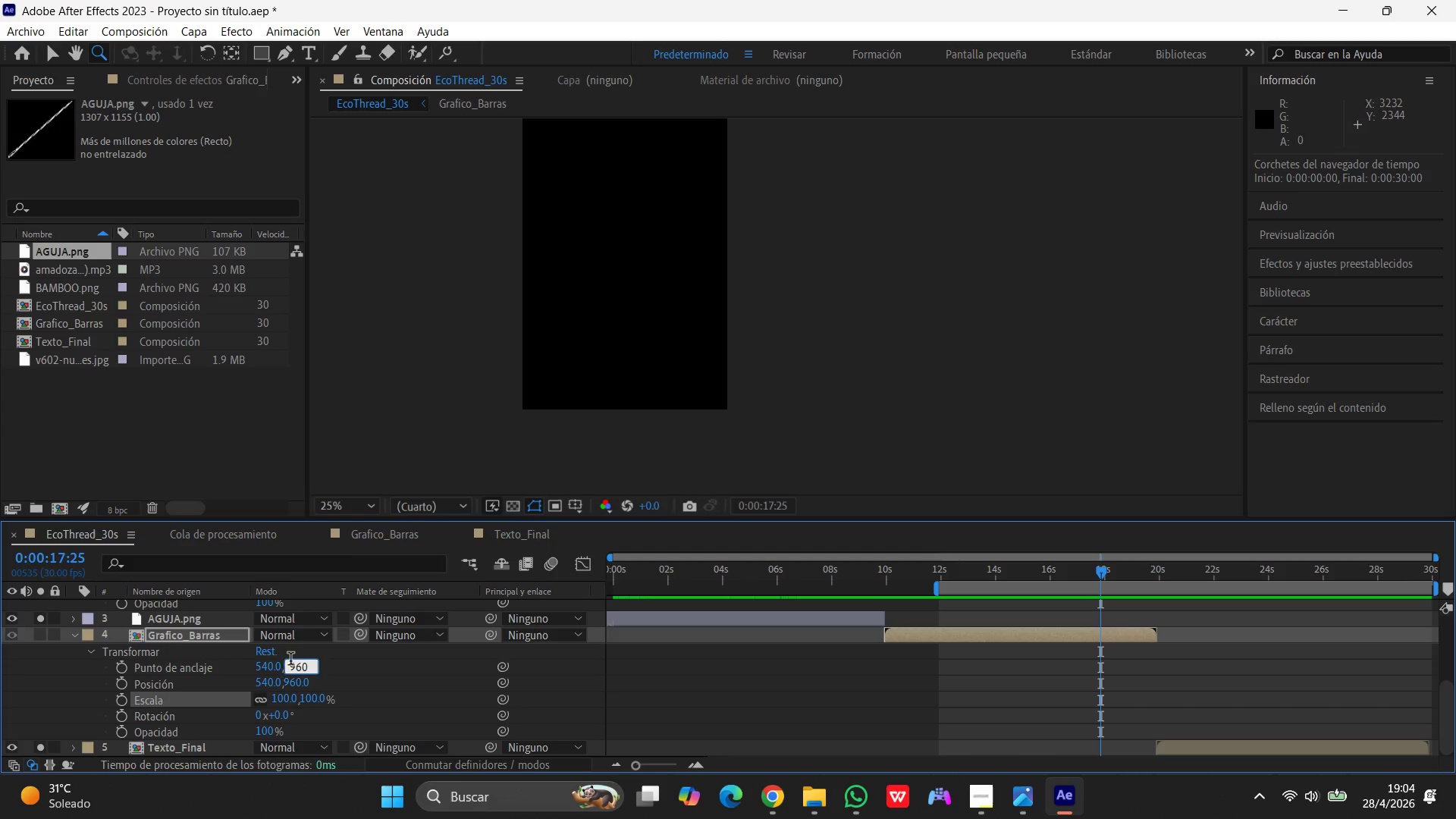 
left_click([275, 664])
 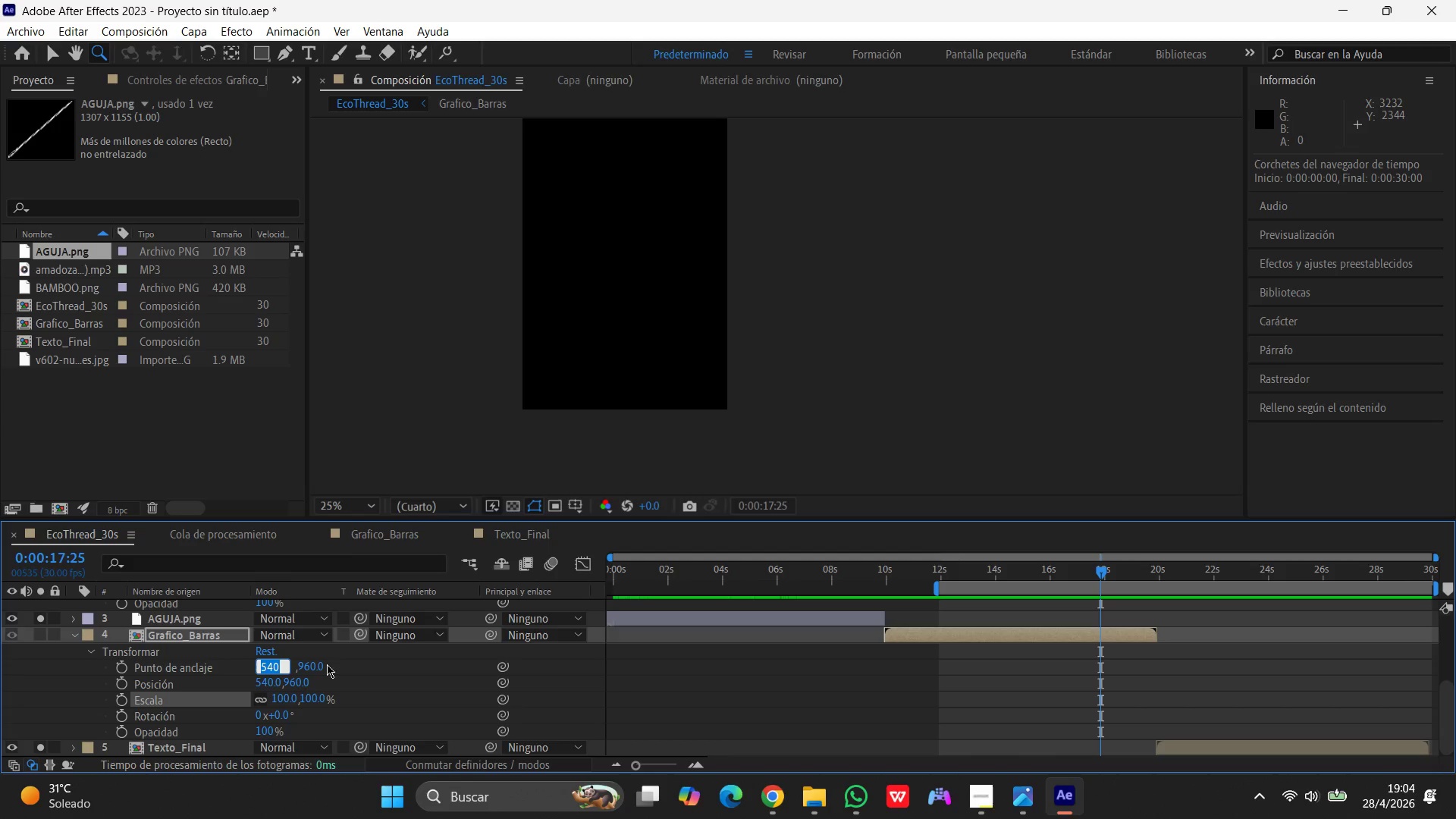 
left_click([327, 664])
 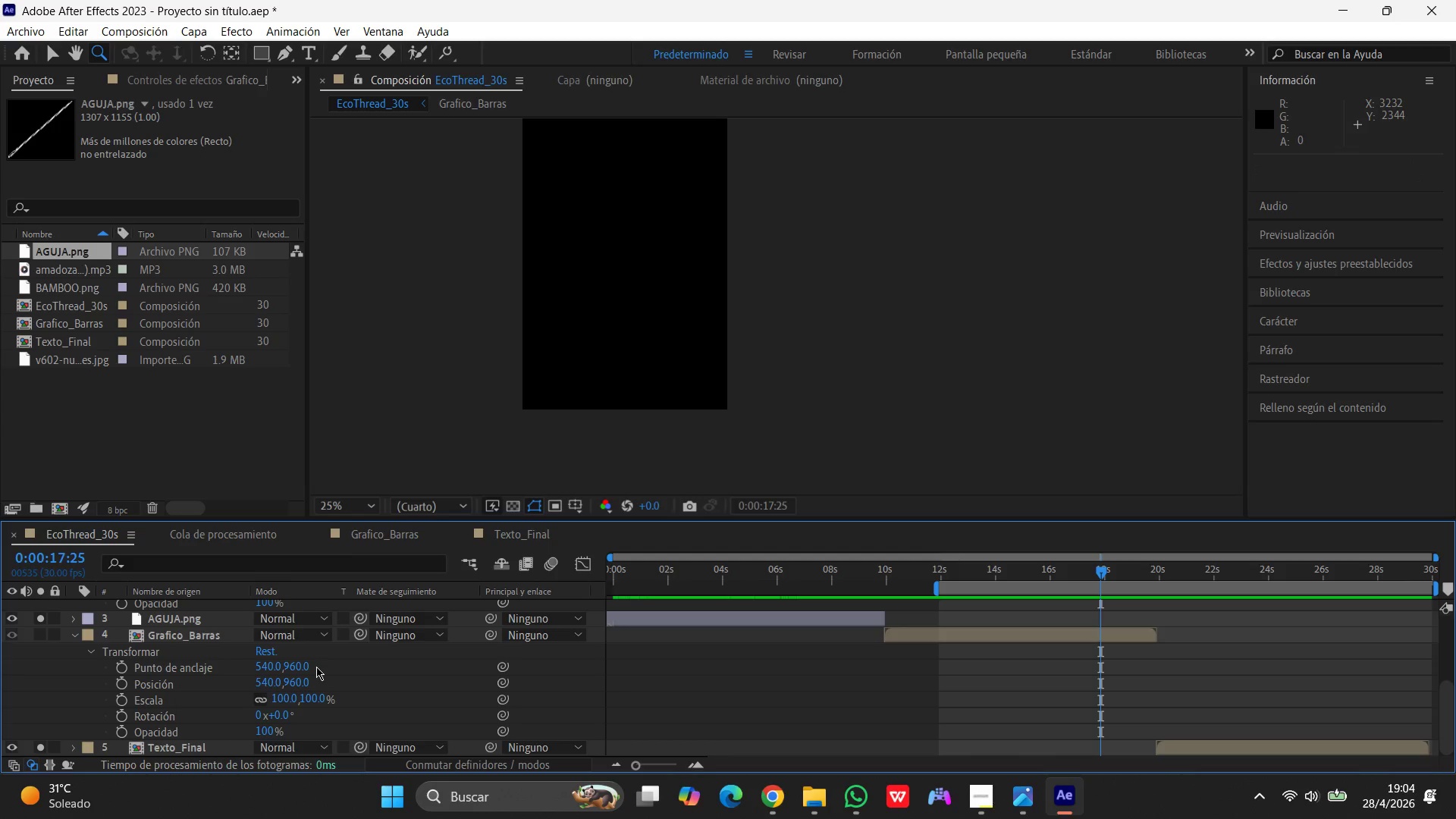 
left_click([315, 667])
 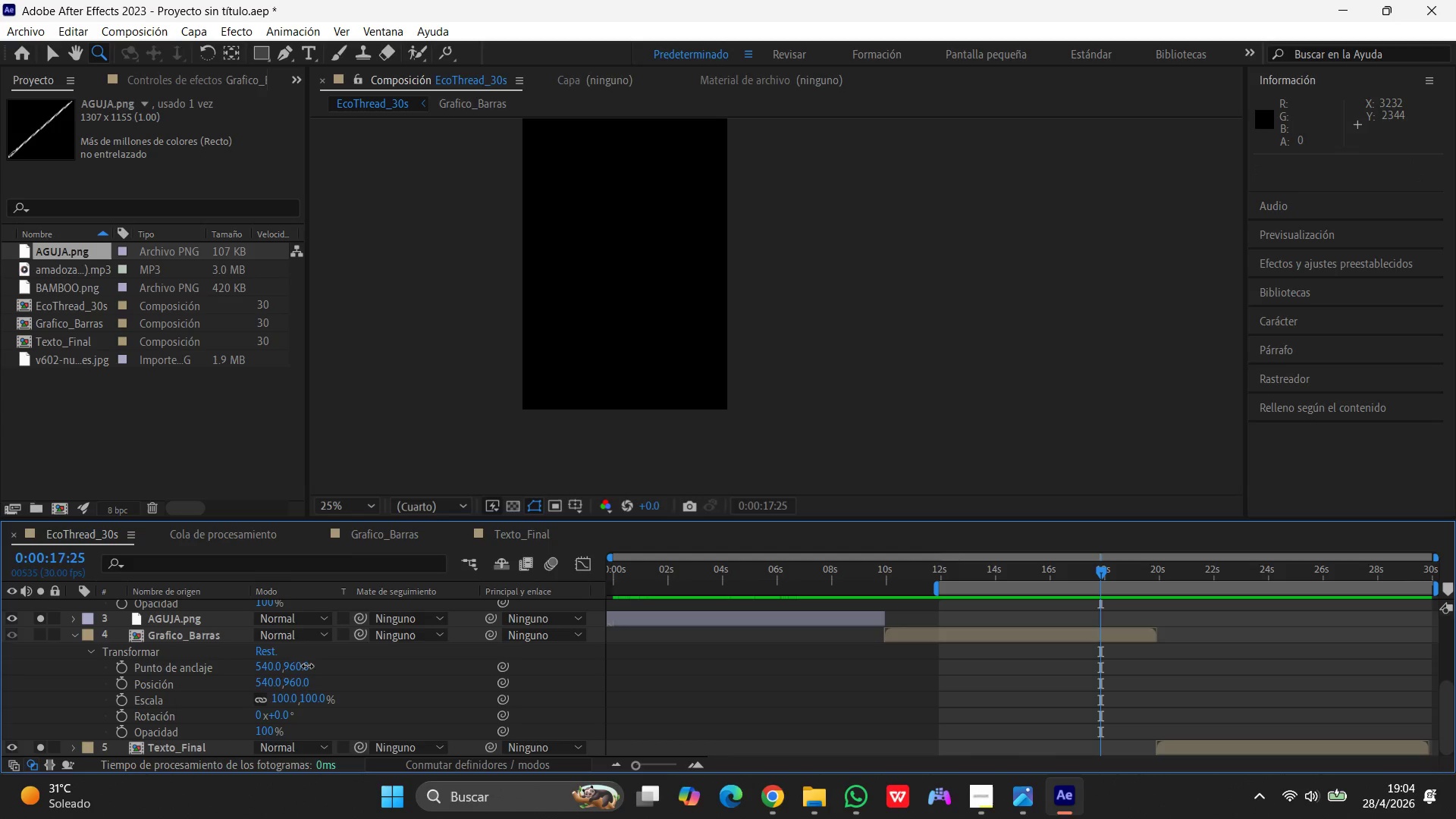 
double_click([307, 666])
 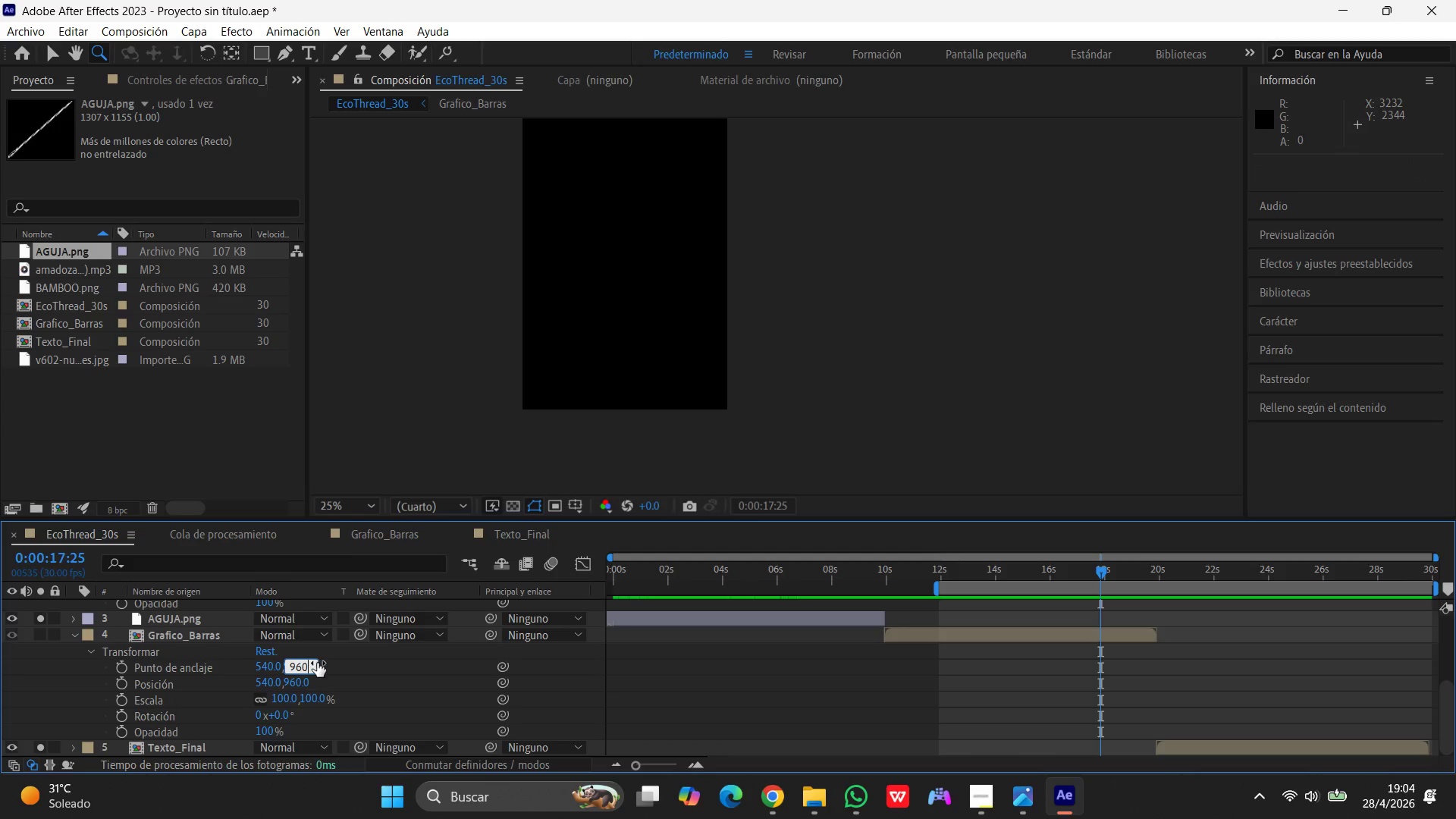 
key(Period)
 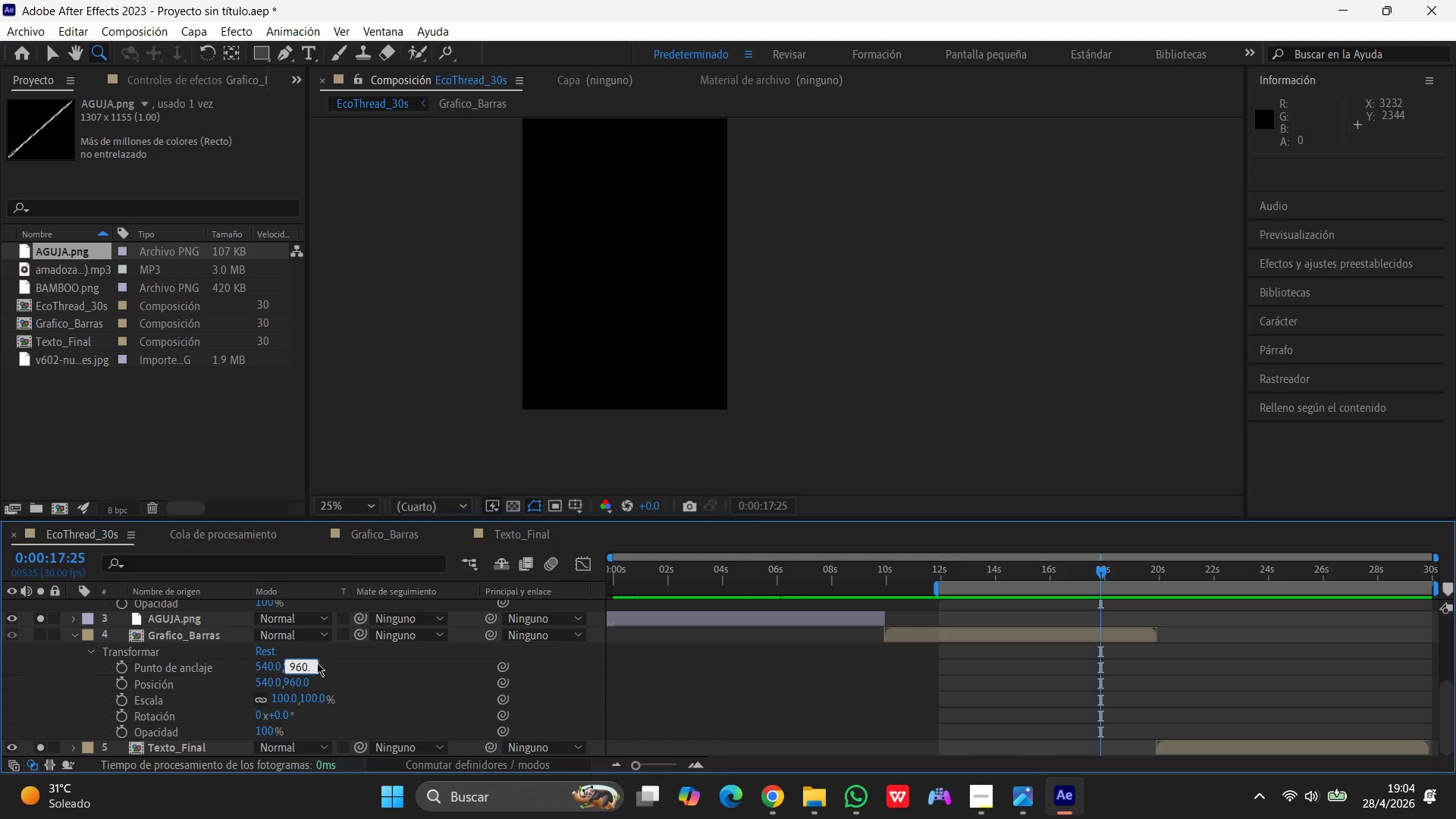 
key(Backspace)
 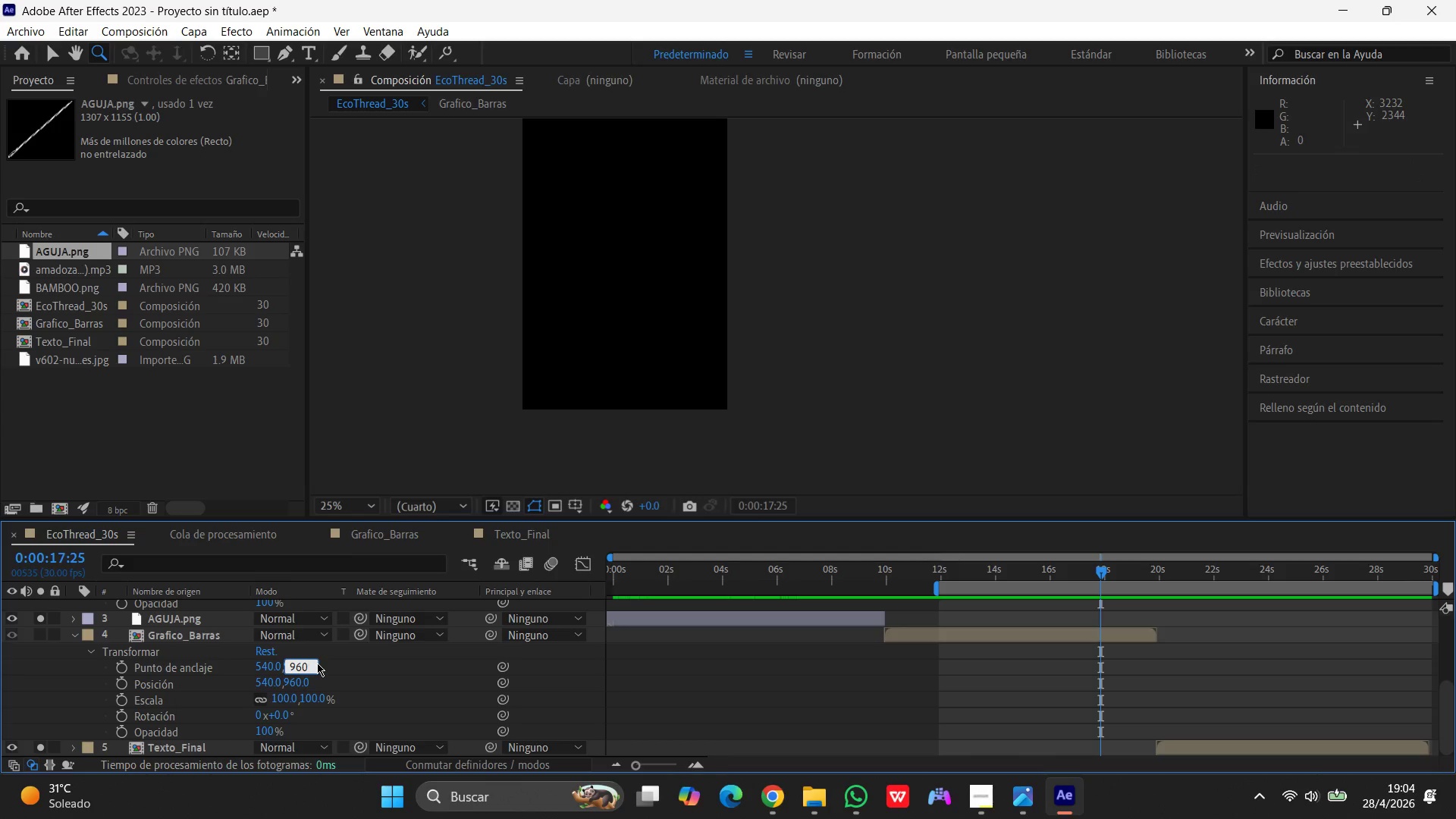 
key(Comma)
 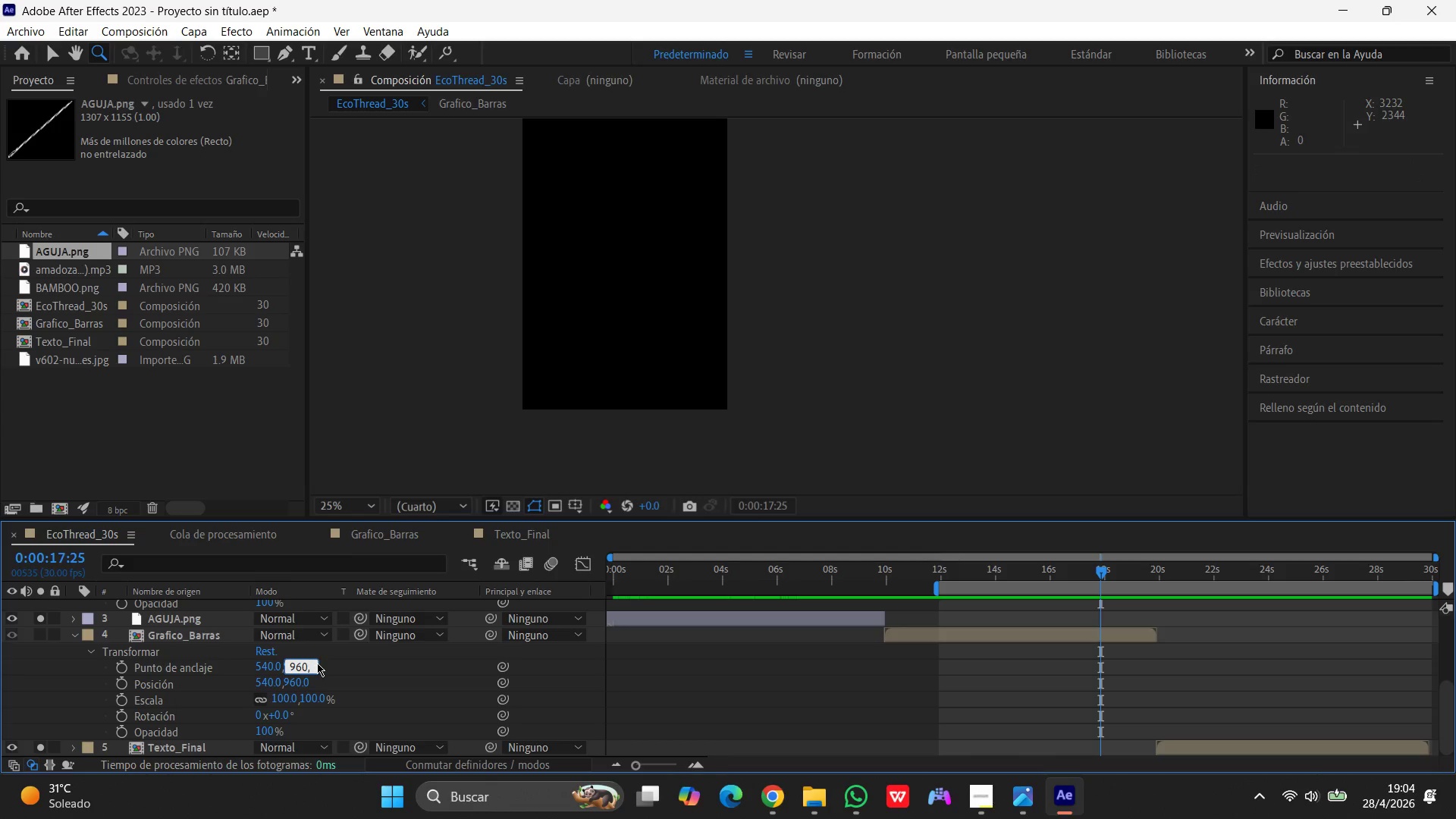 
key(O)
 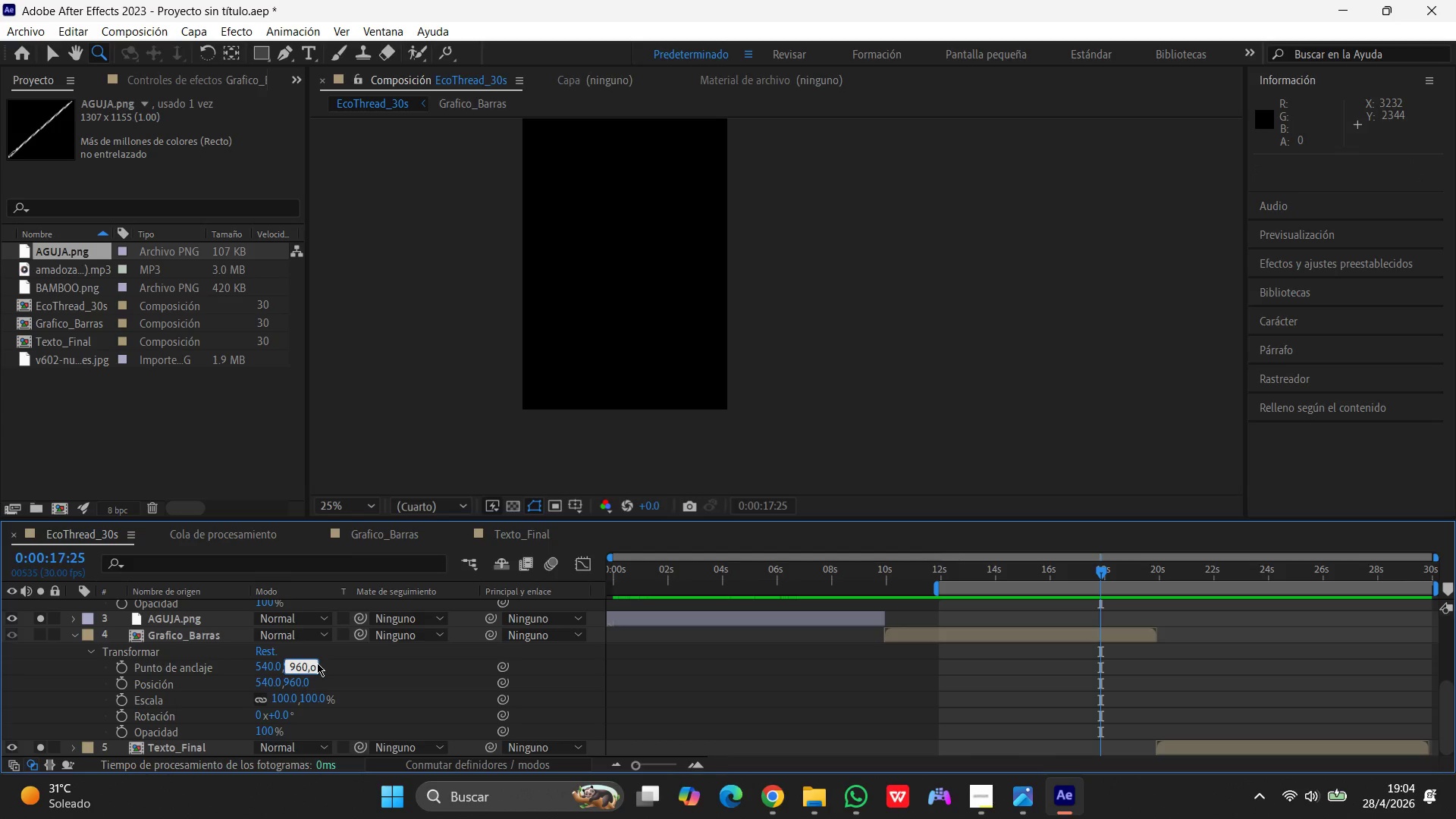 
key(Backspace)
 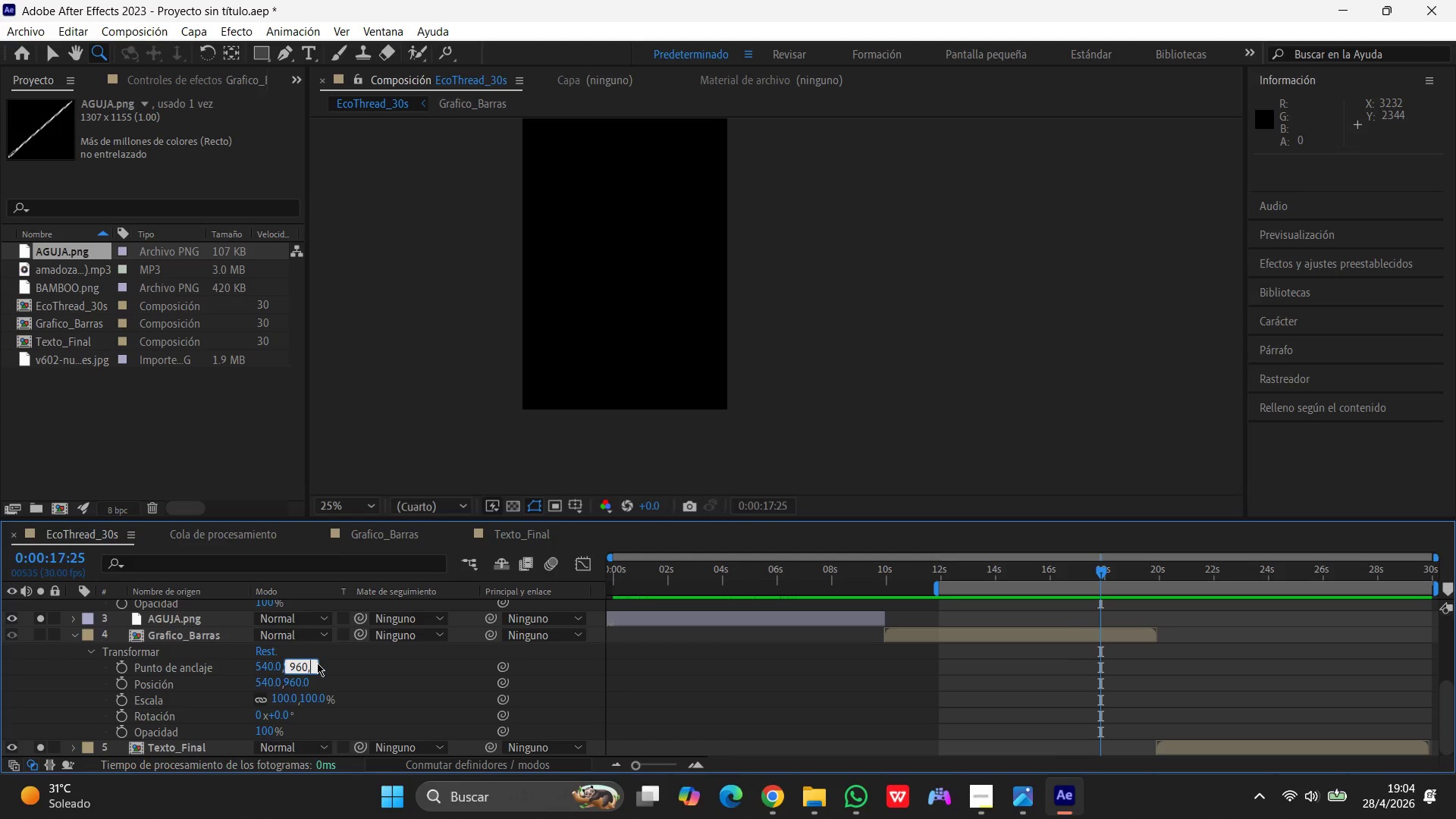 
key(0)
 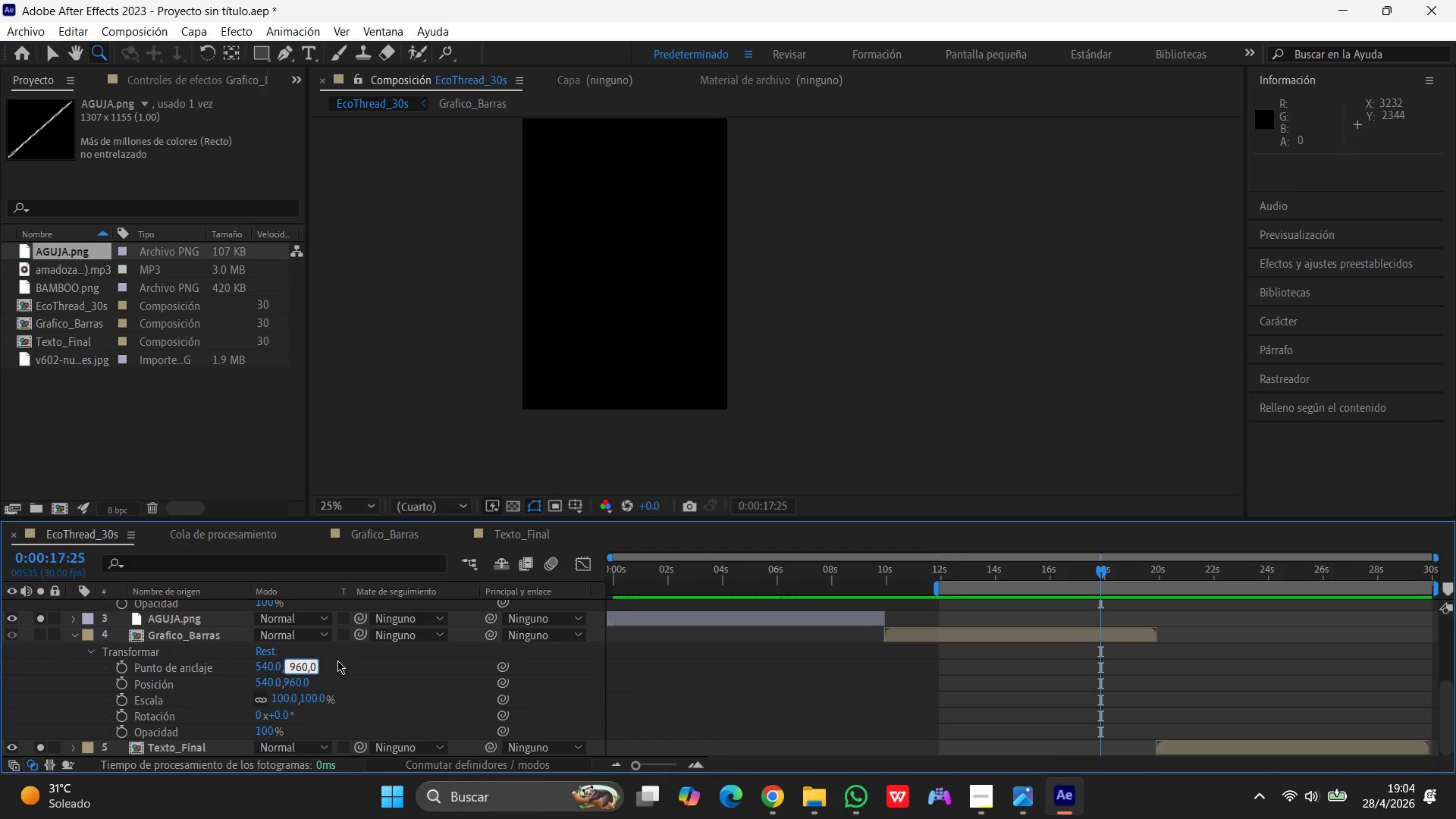 
left_click([388, 659])
 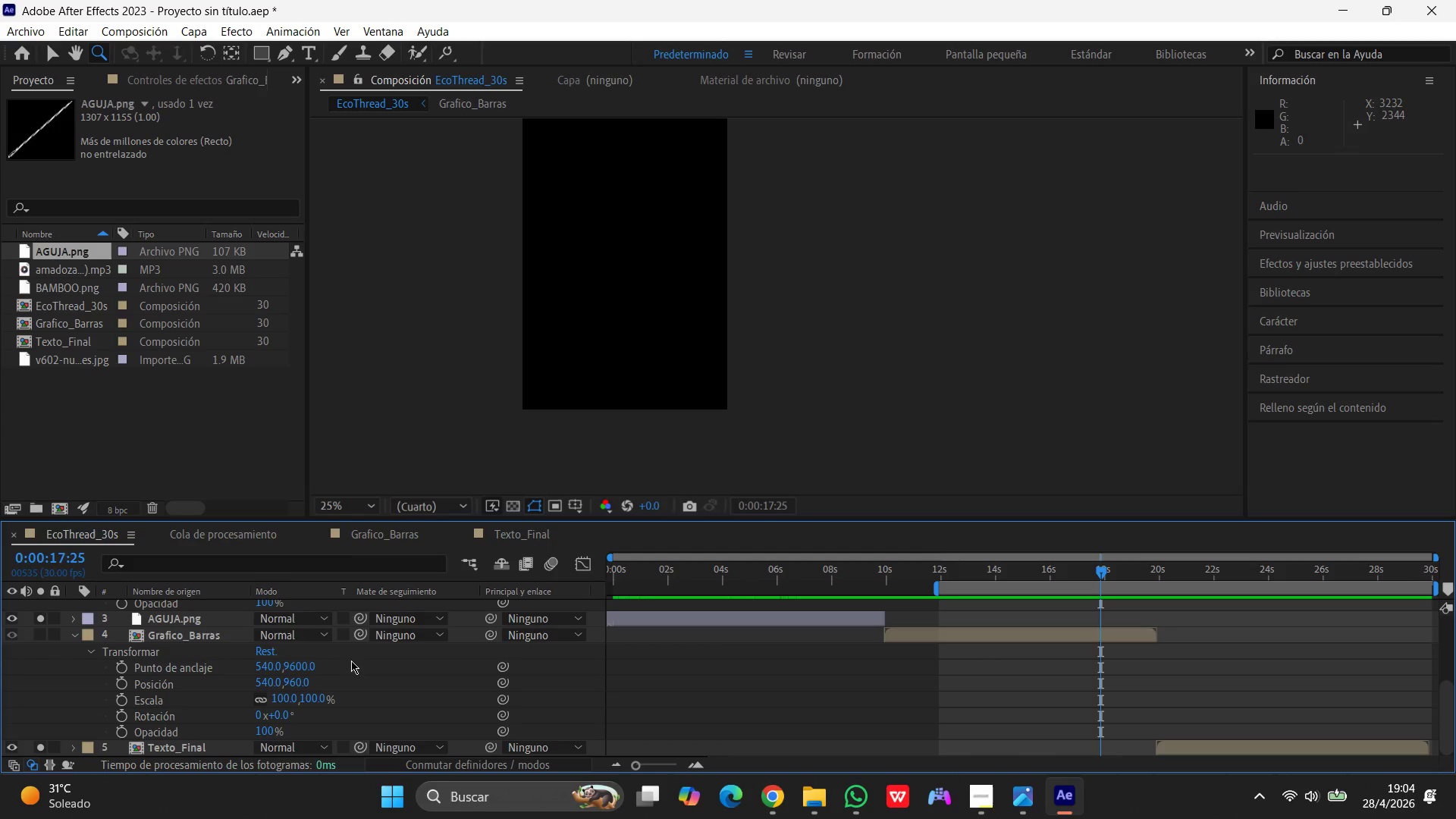 
left_click([304, 663])
 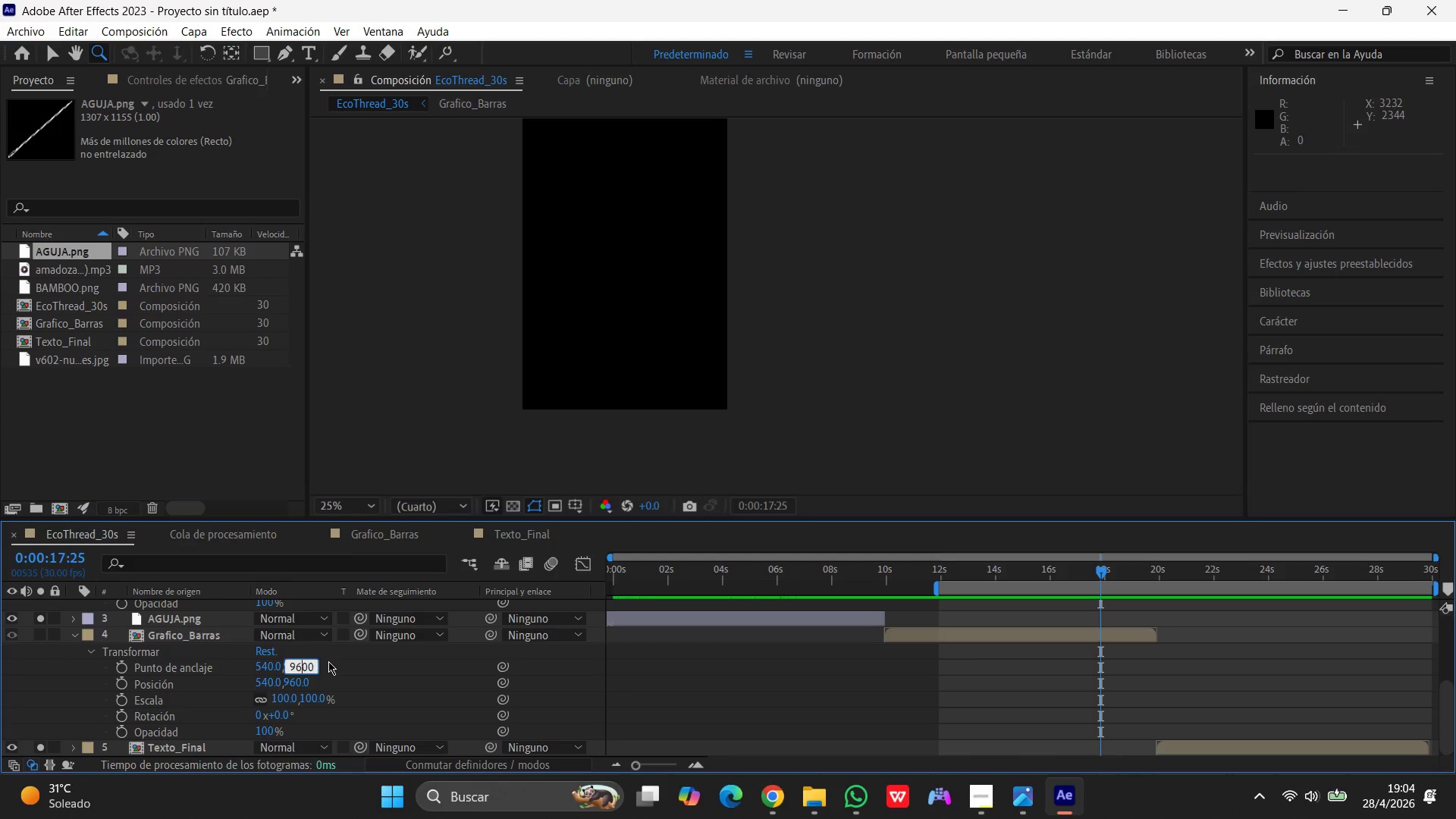 
key(ArrowRight)
 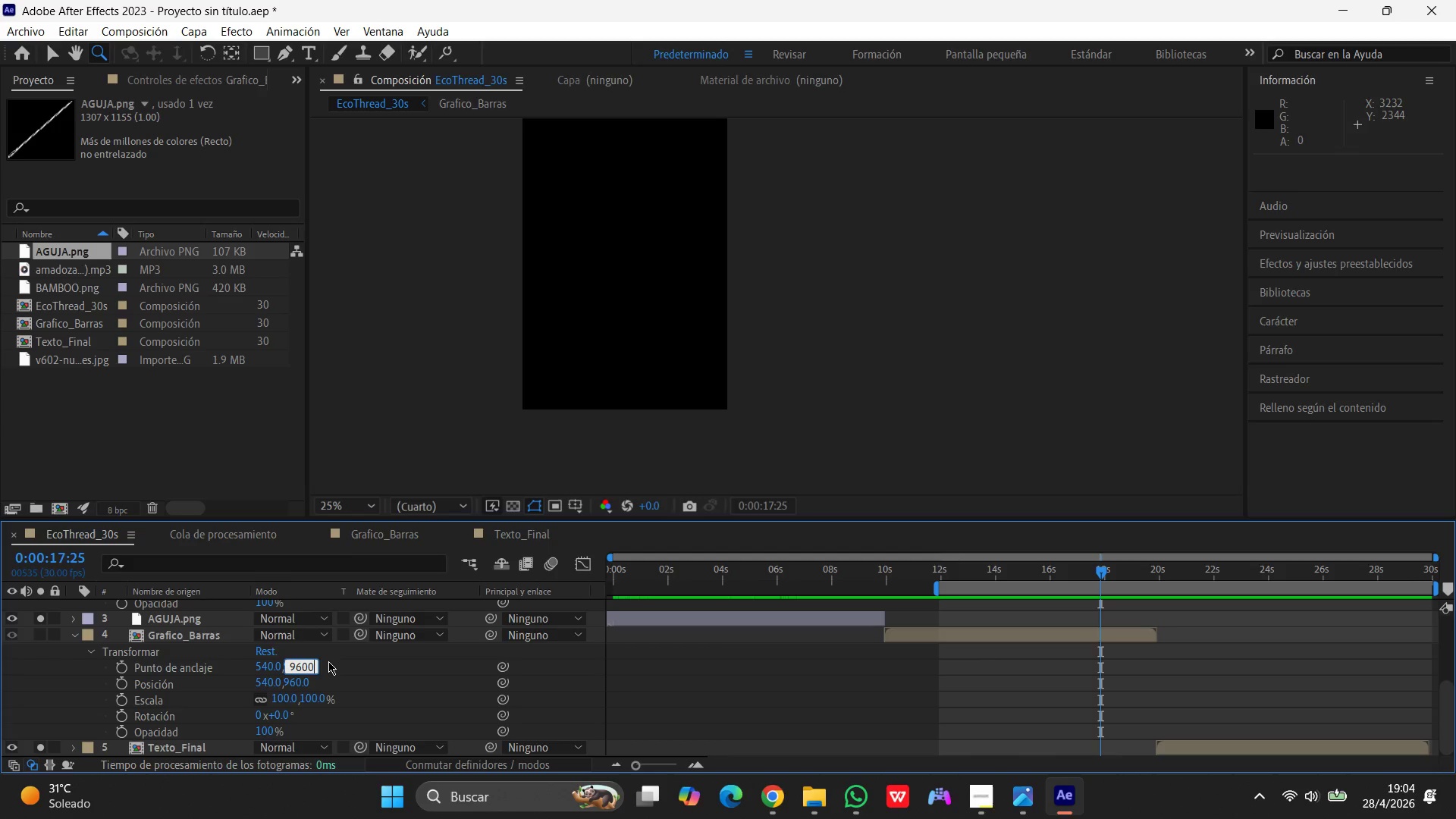 
key(ArrowRight)
 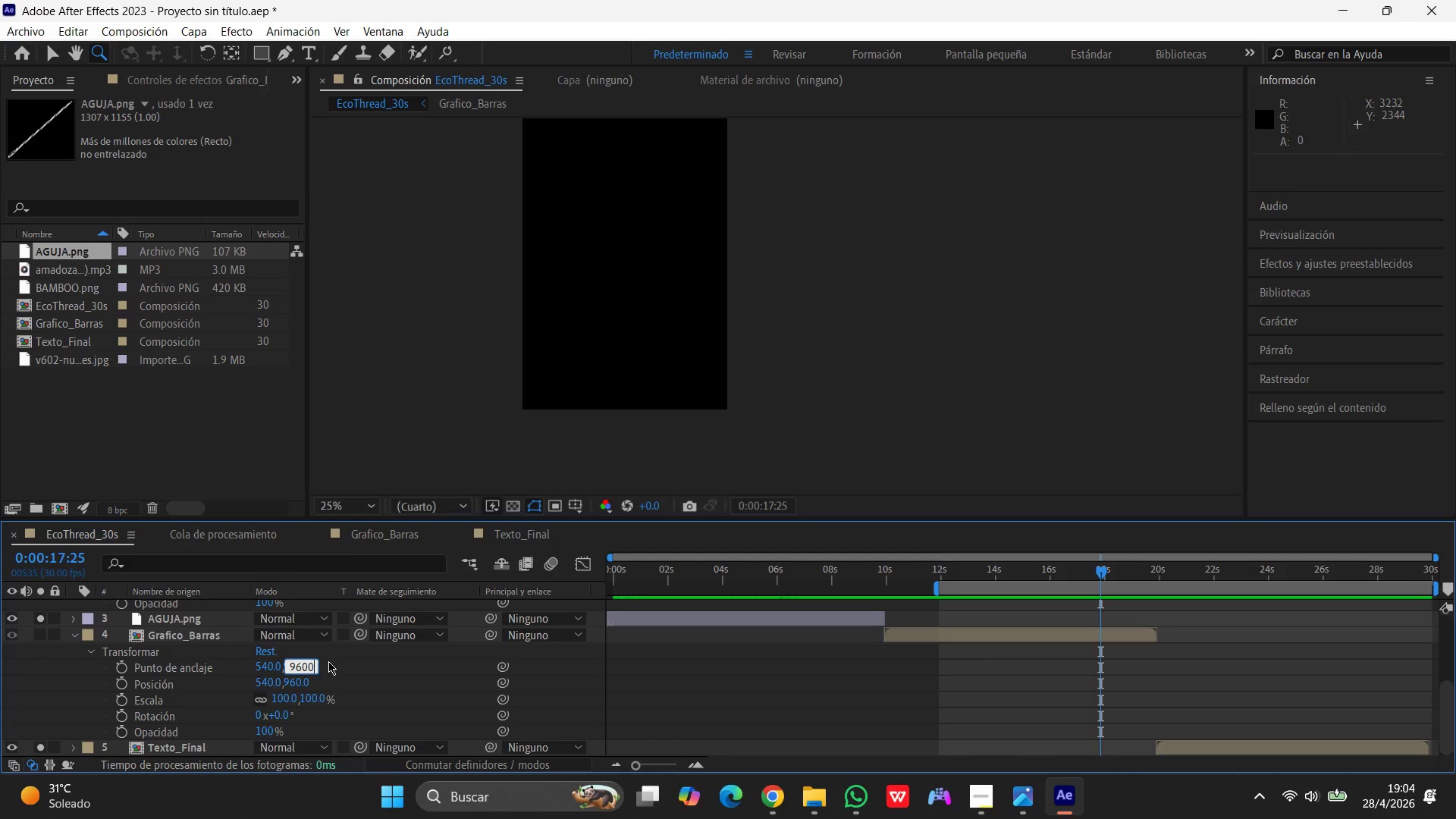 
key(ArrowRight)
 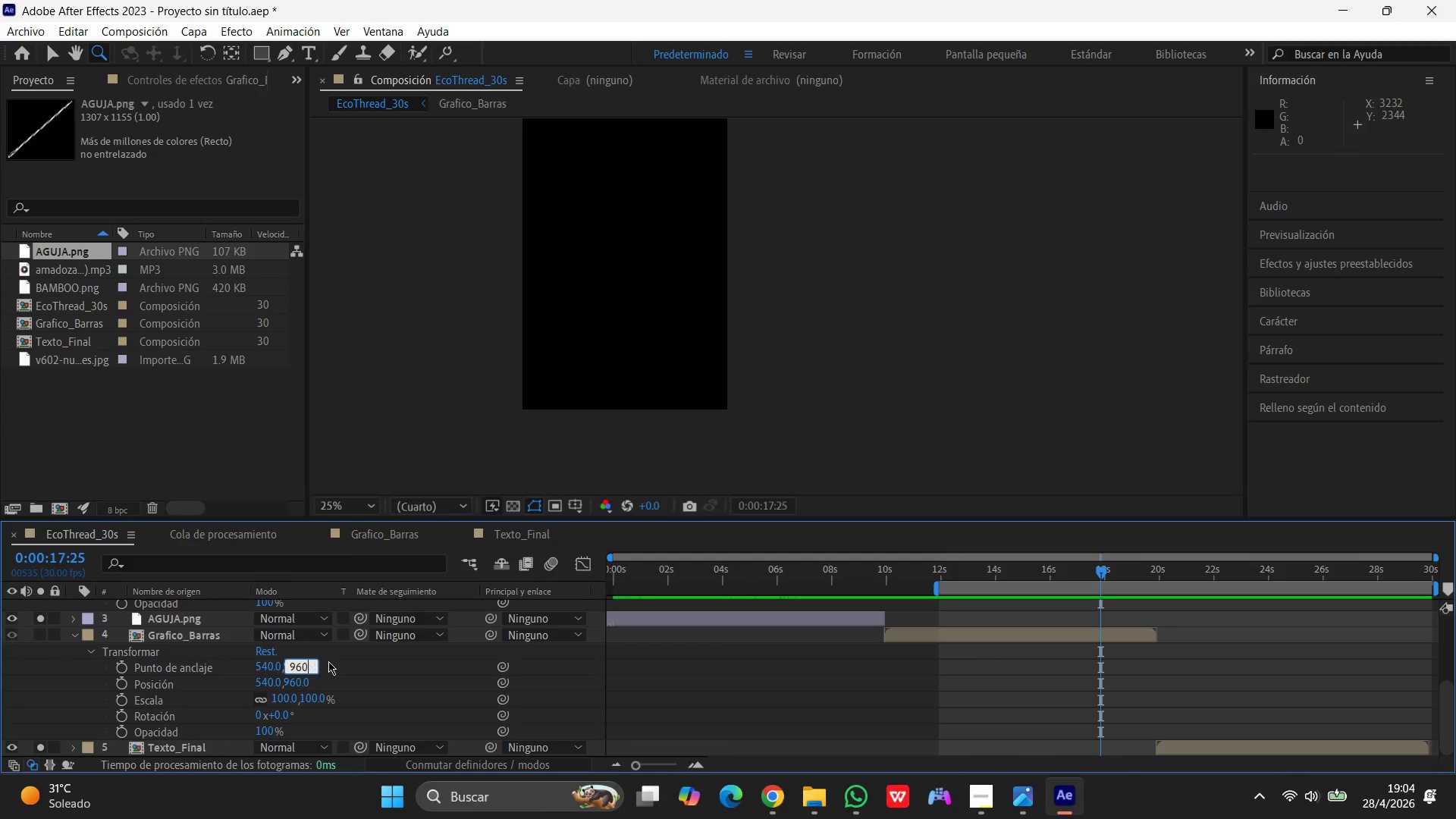 
key(Backspace)
 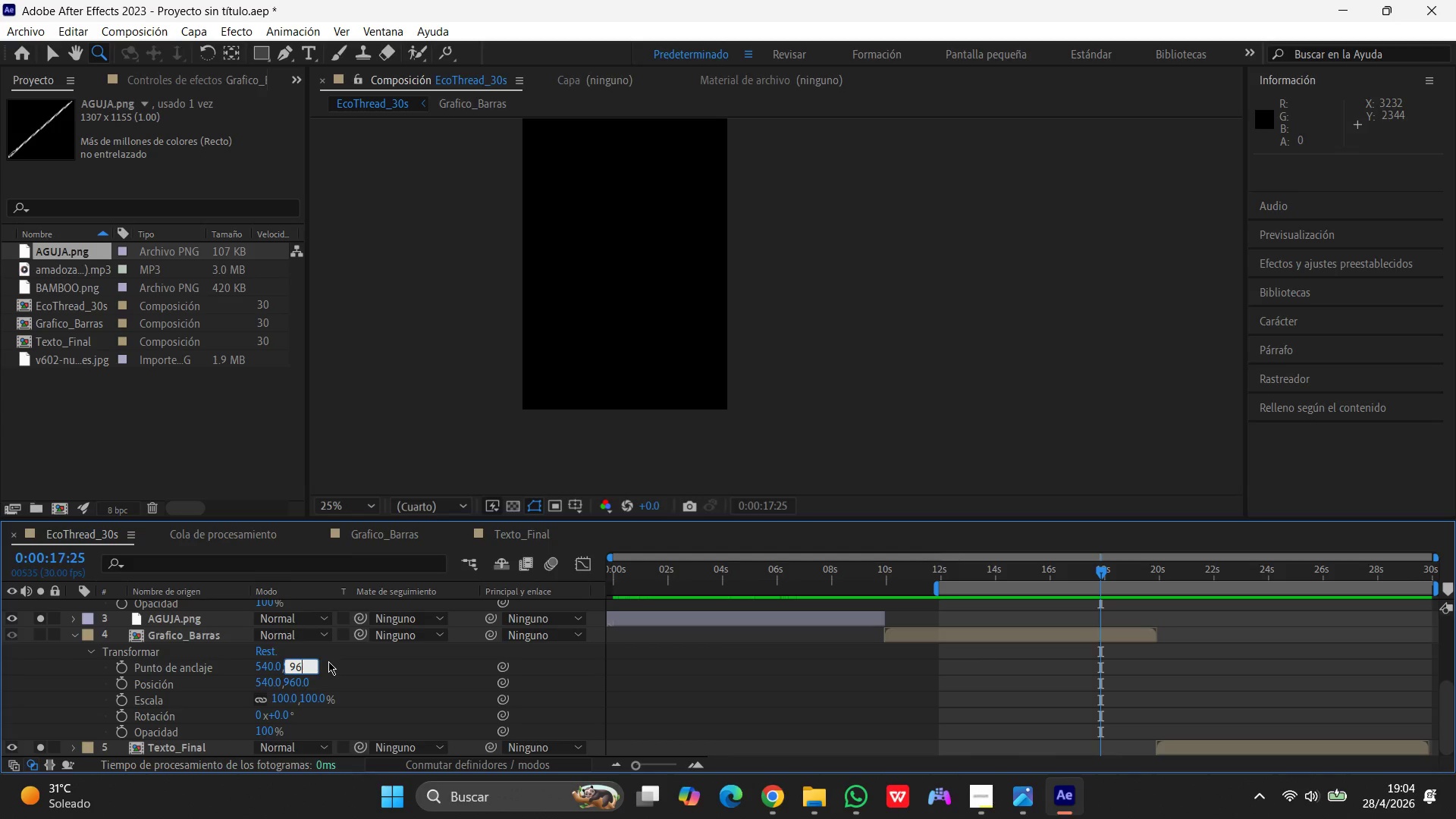 
key(Backspace)
 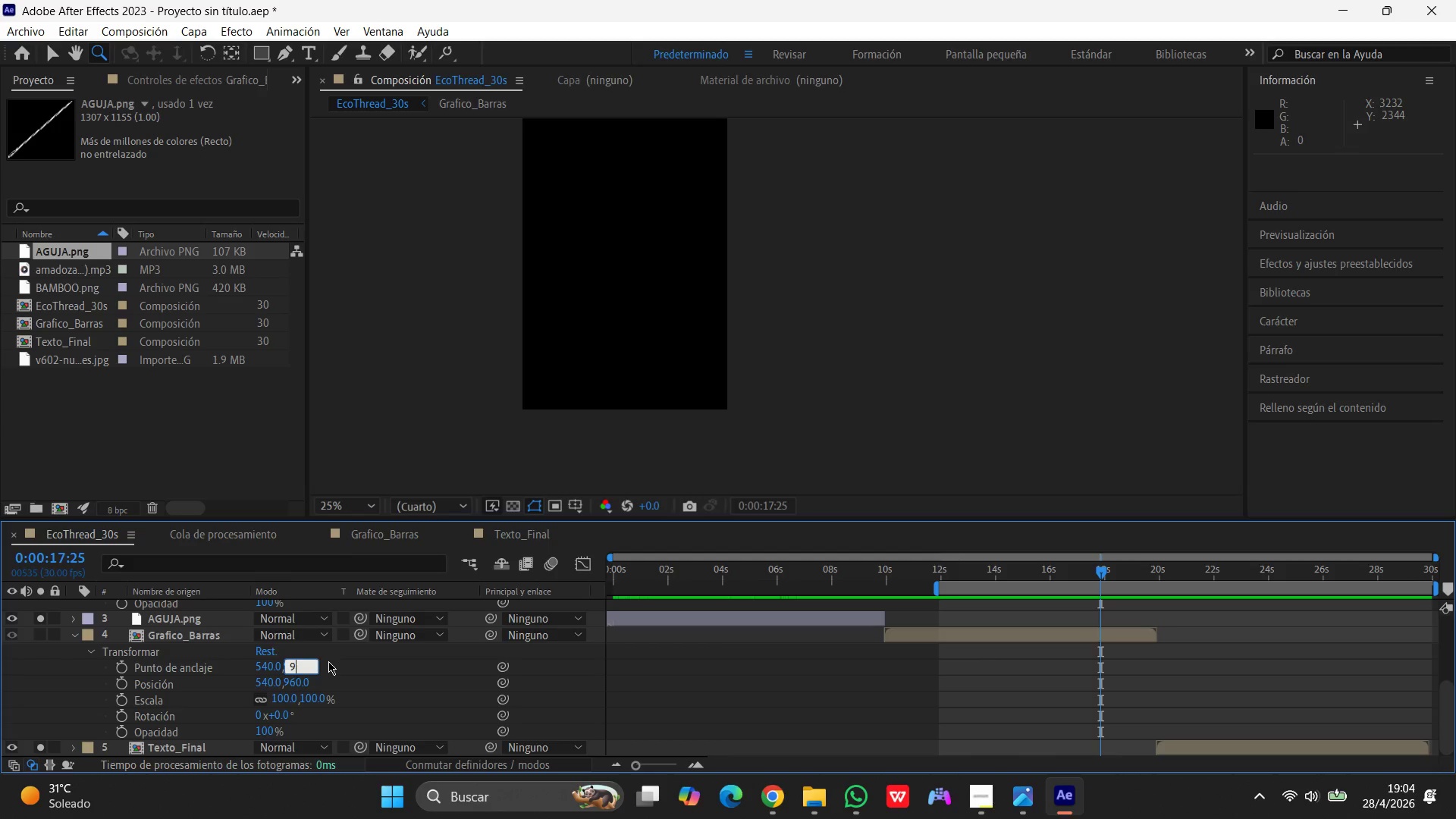 
key(Backspace)
 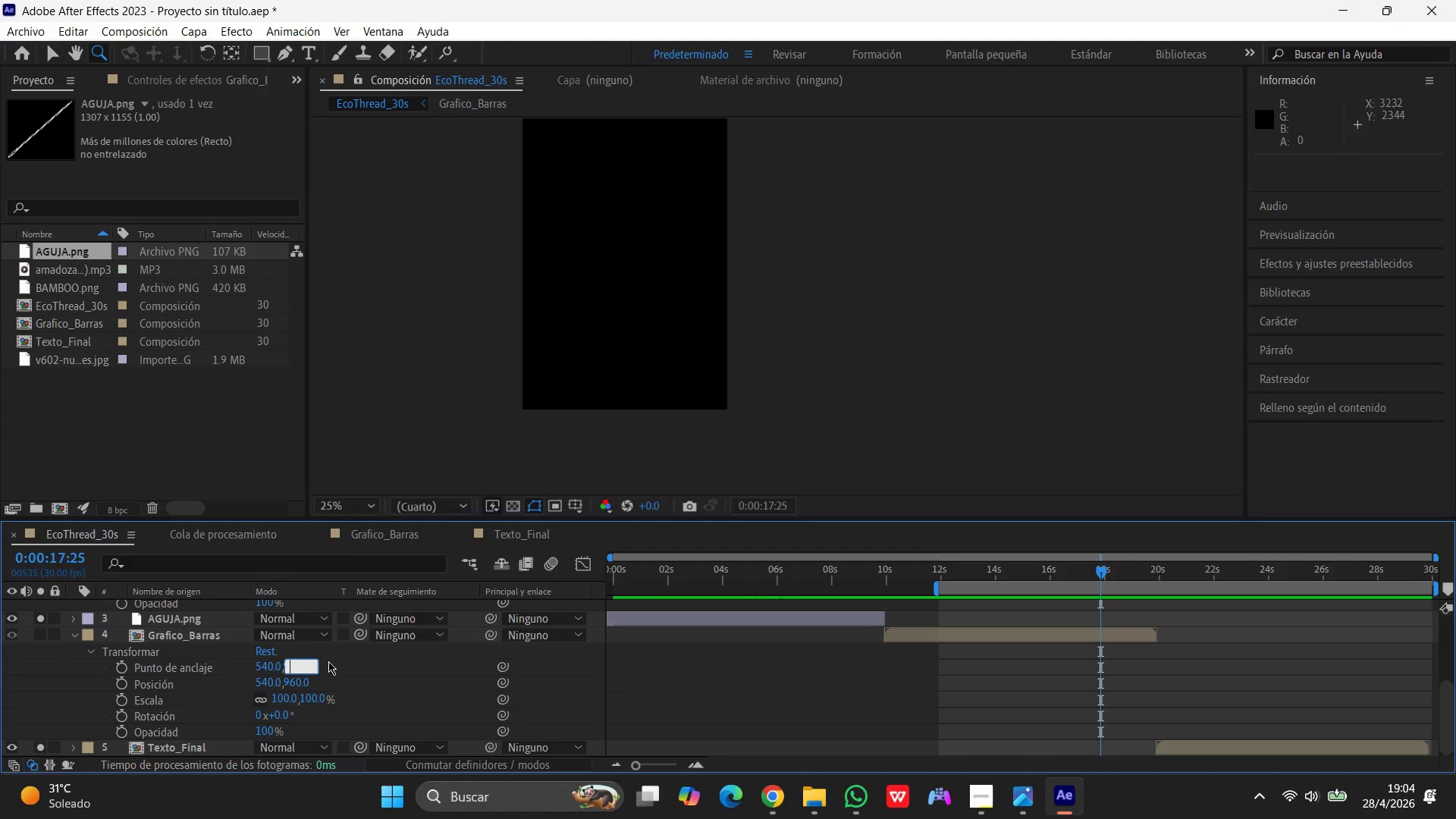 
key(Backspace)
 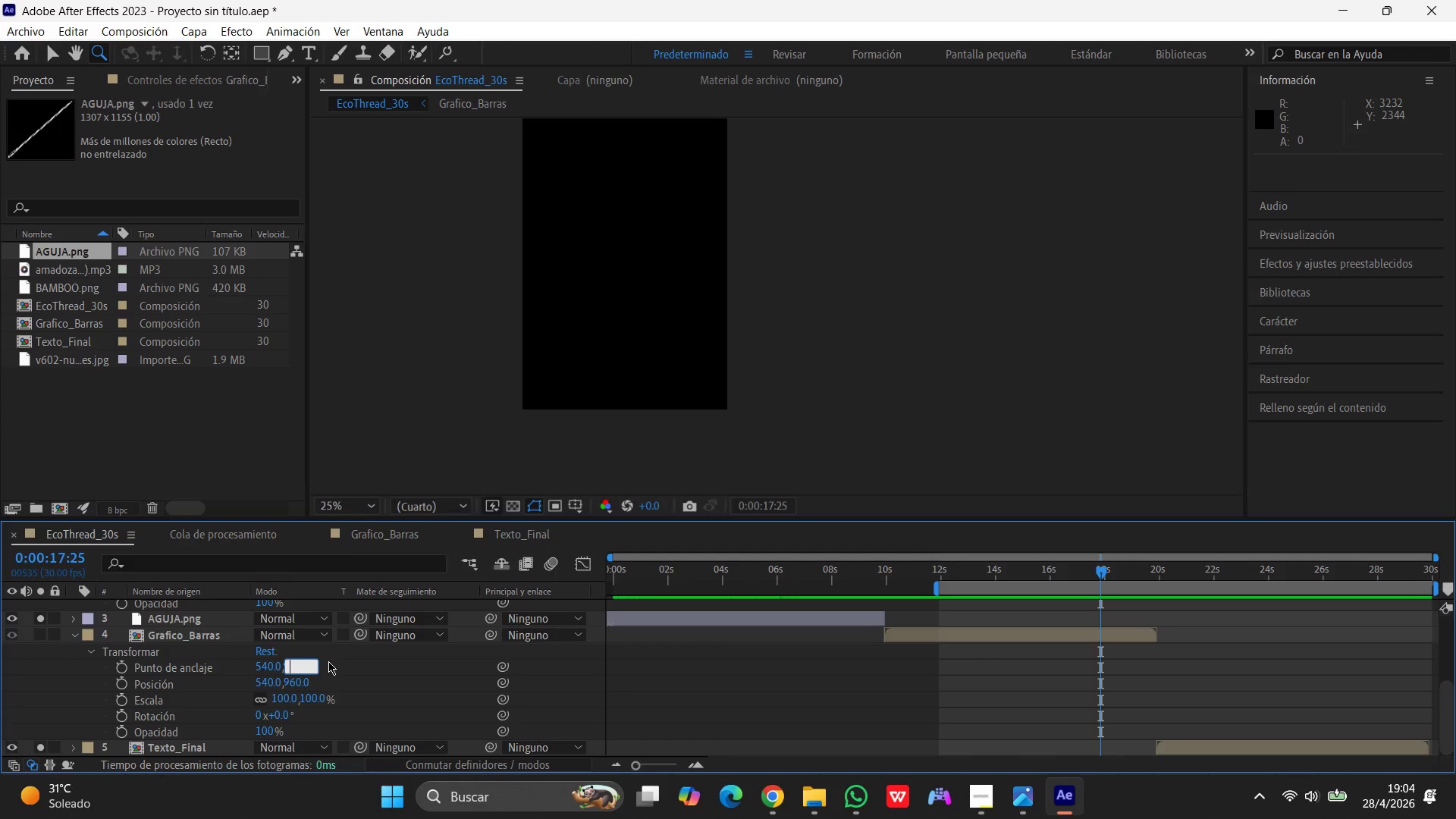 
key(Backspace)
 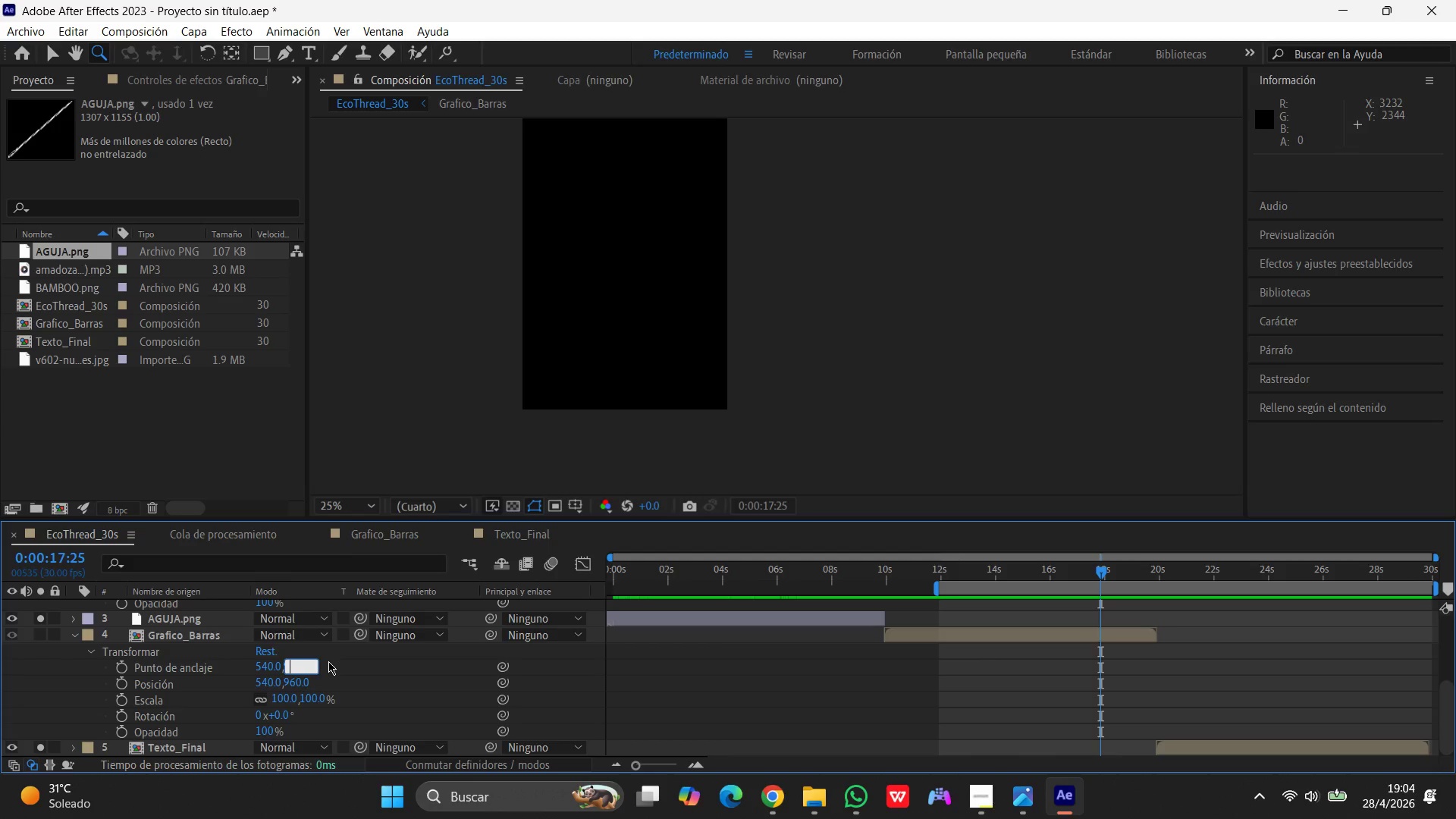 
key(Backspace)
 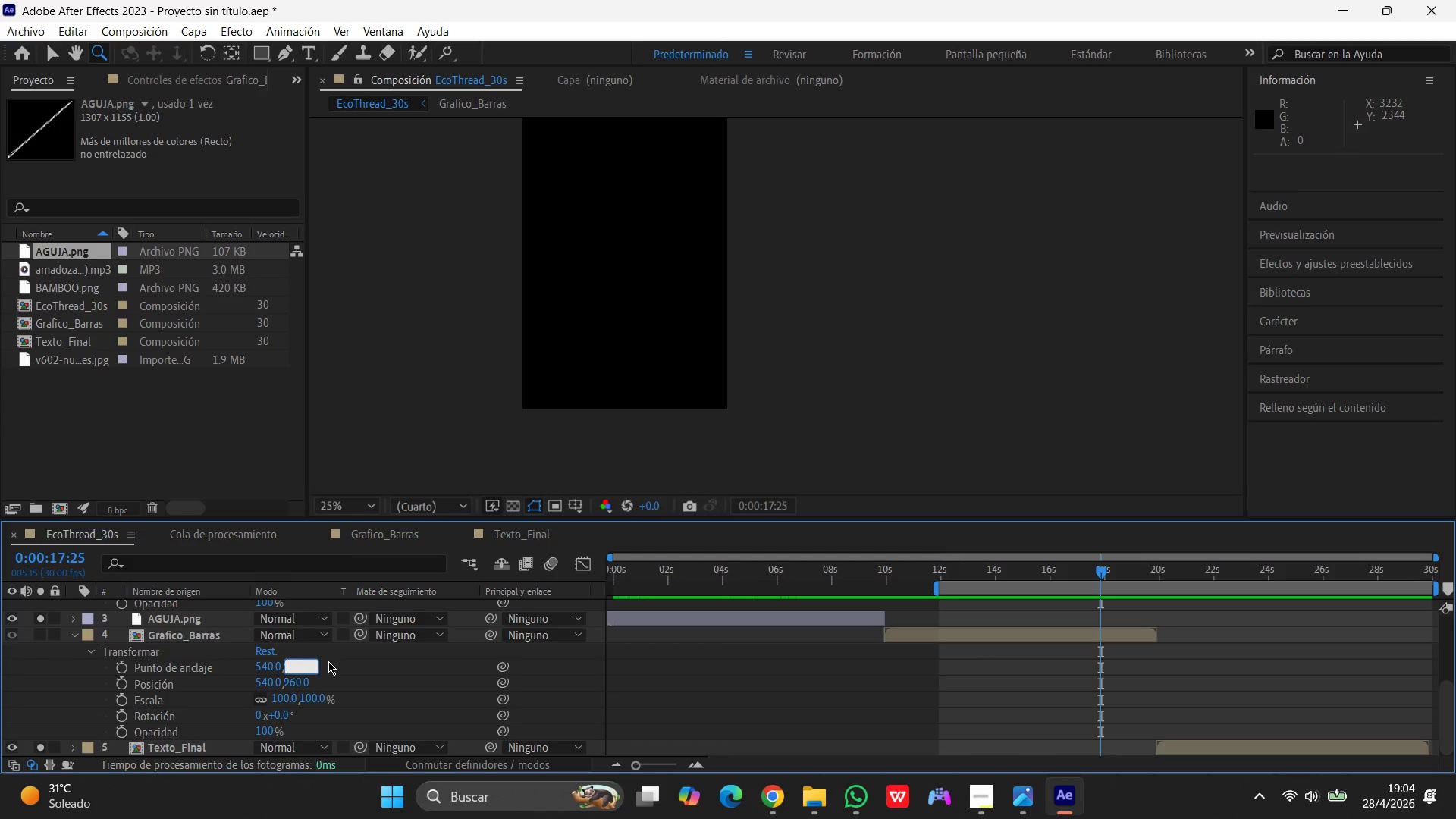 
key(Numpad9)
 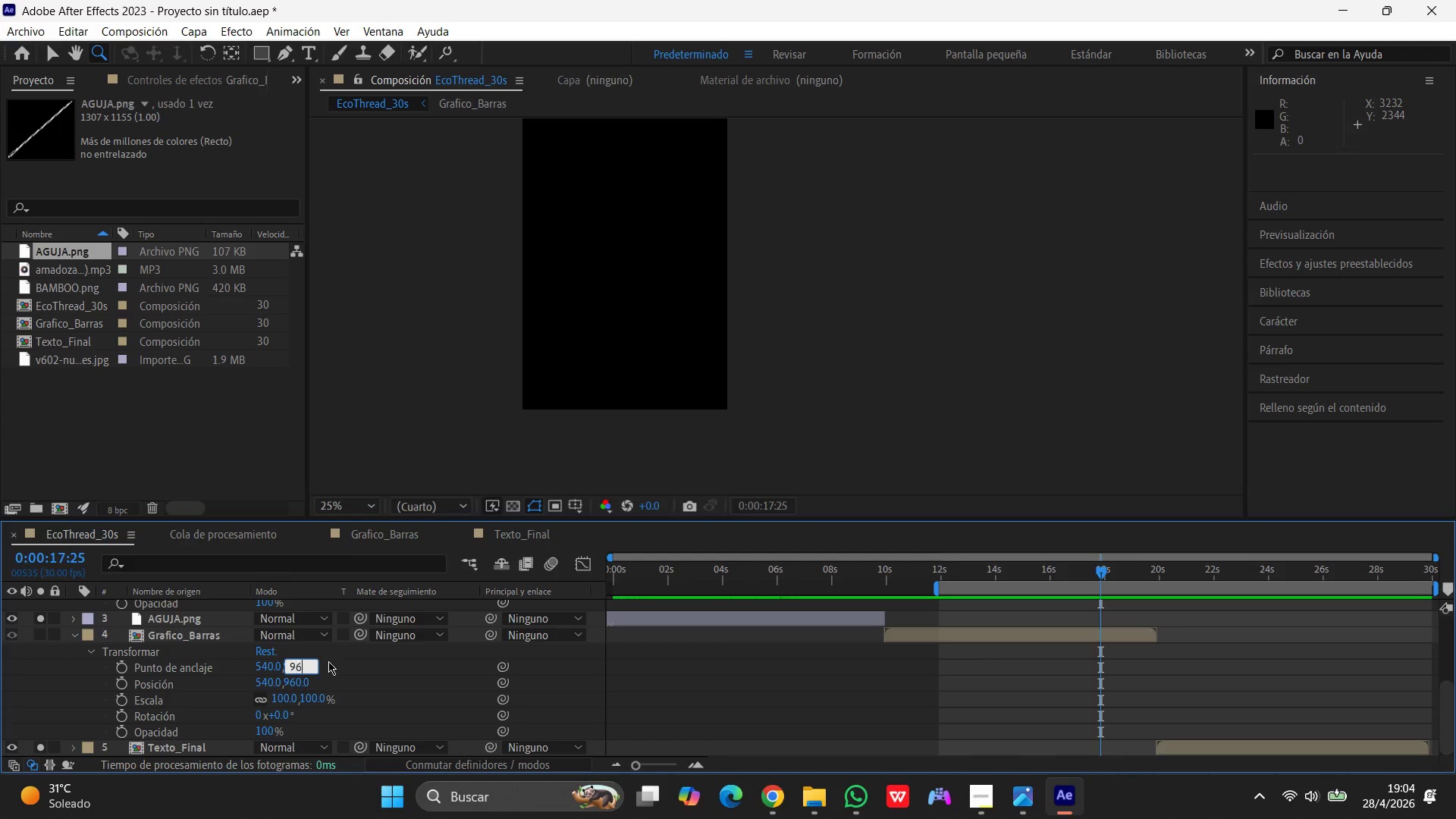 
key(Numpad6)
 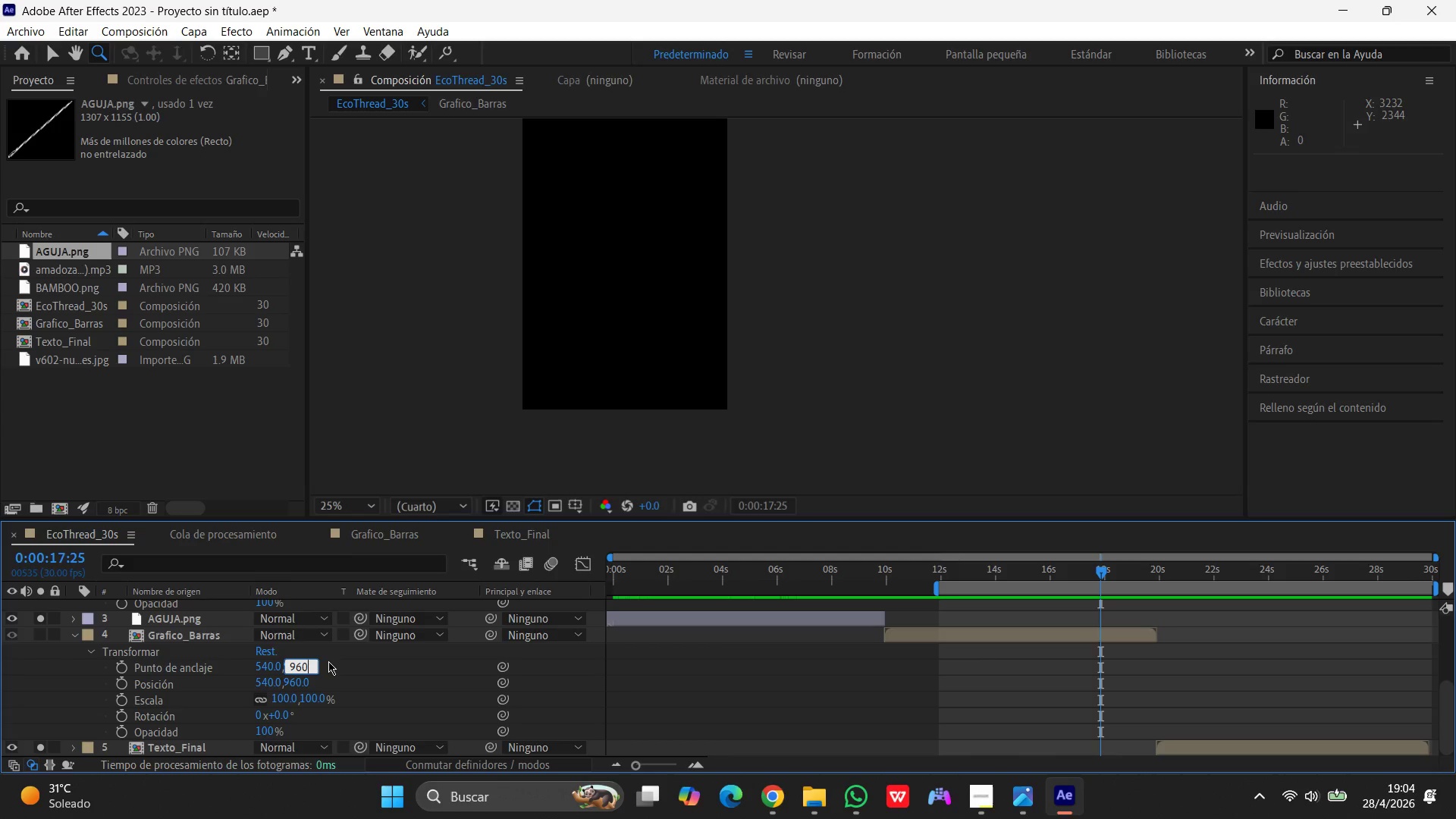 
key(Numpad0)
 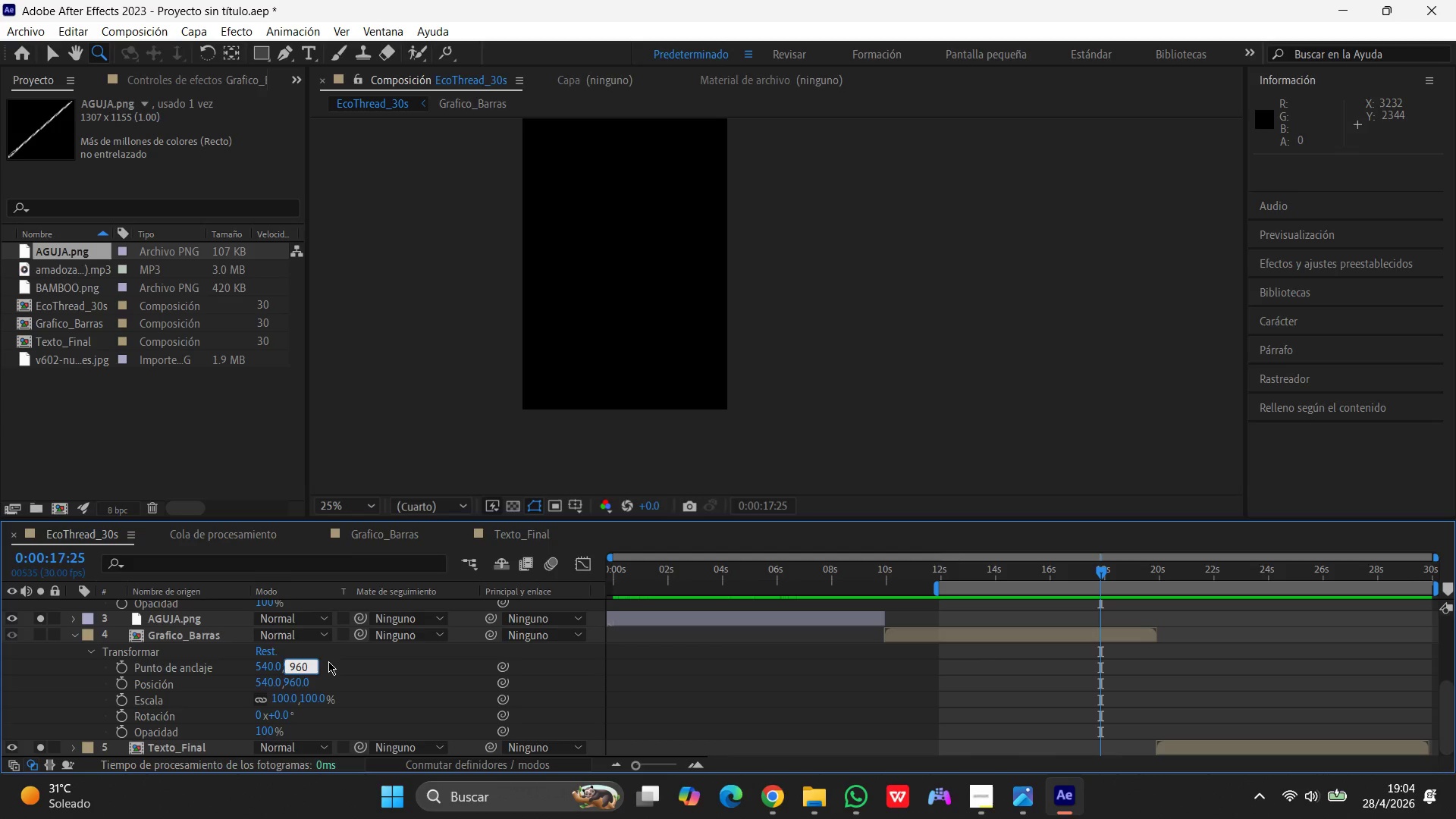 
key(Enter)
 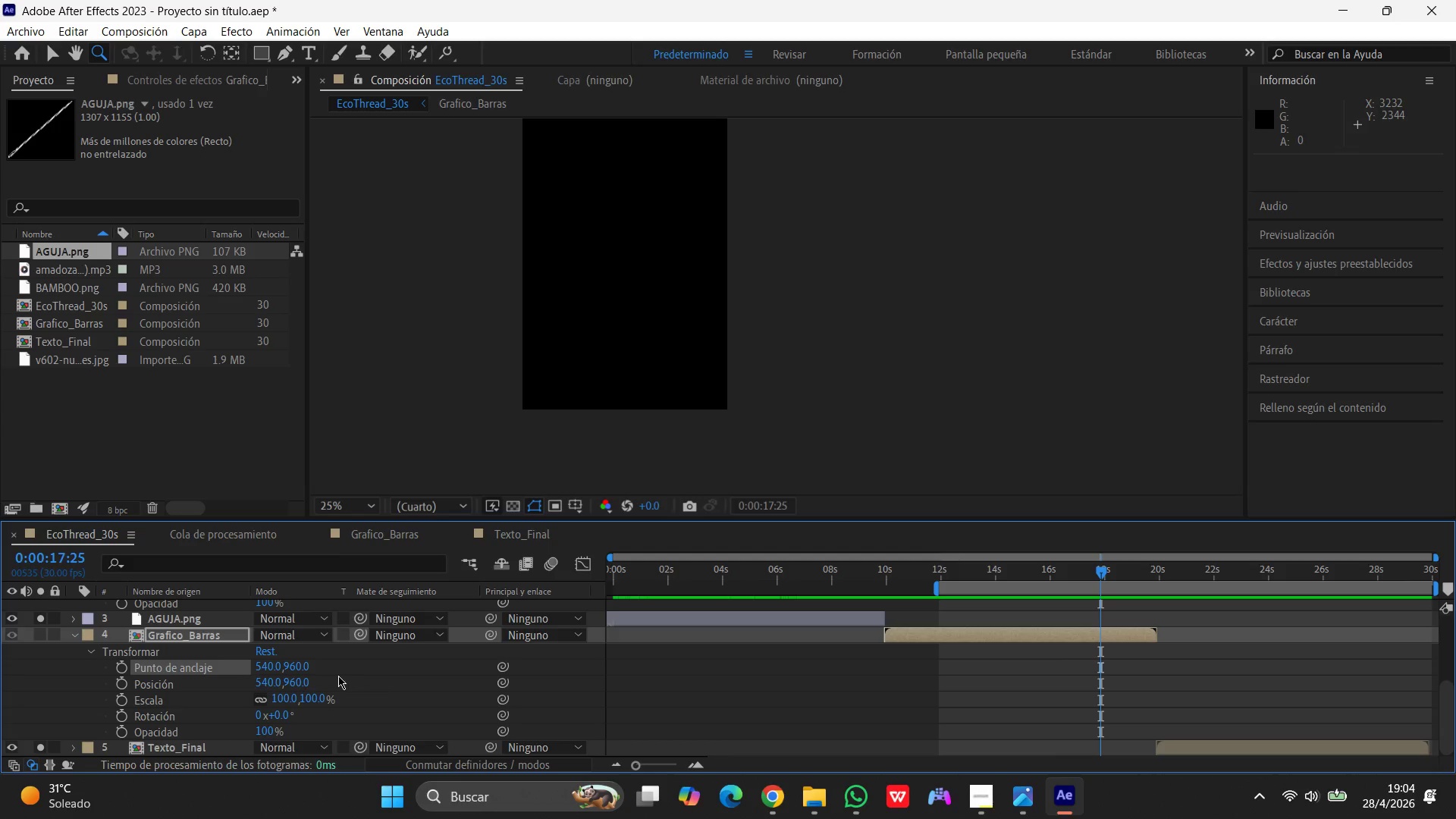 
wait(16.16)
 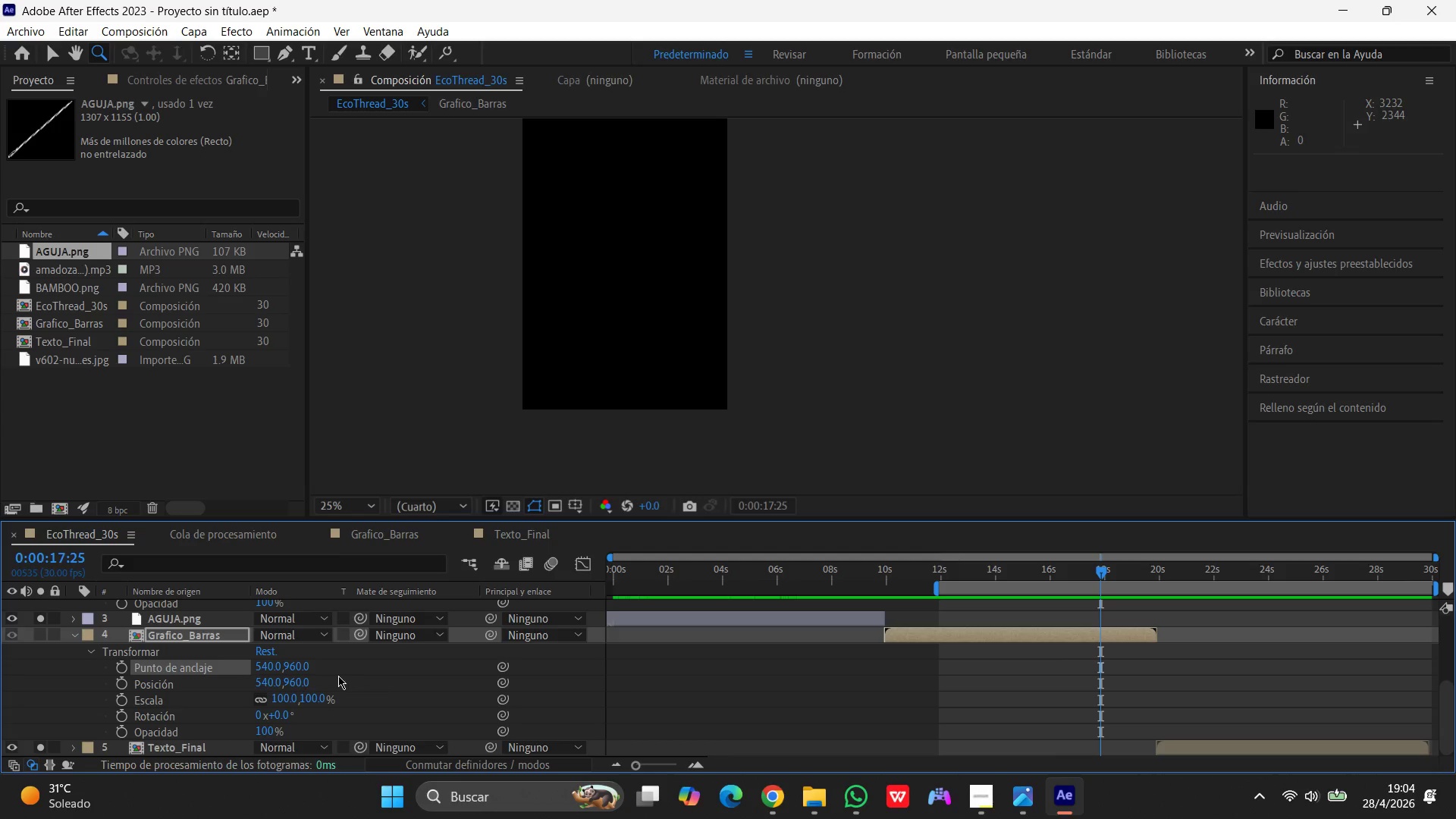 
left_click([983, 802])